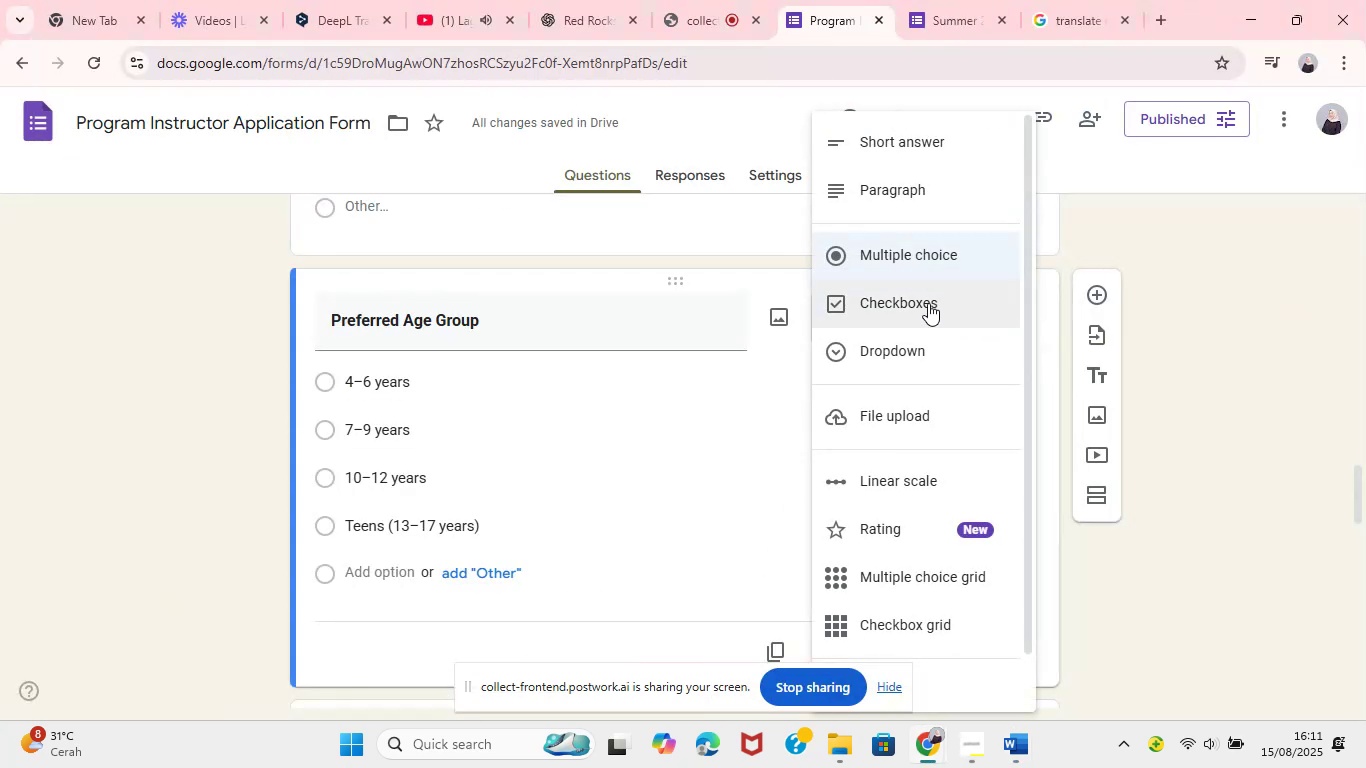 
left_click([925, 300])
 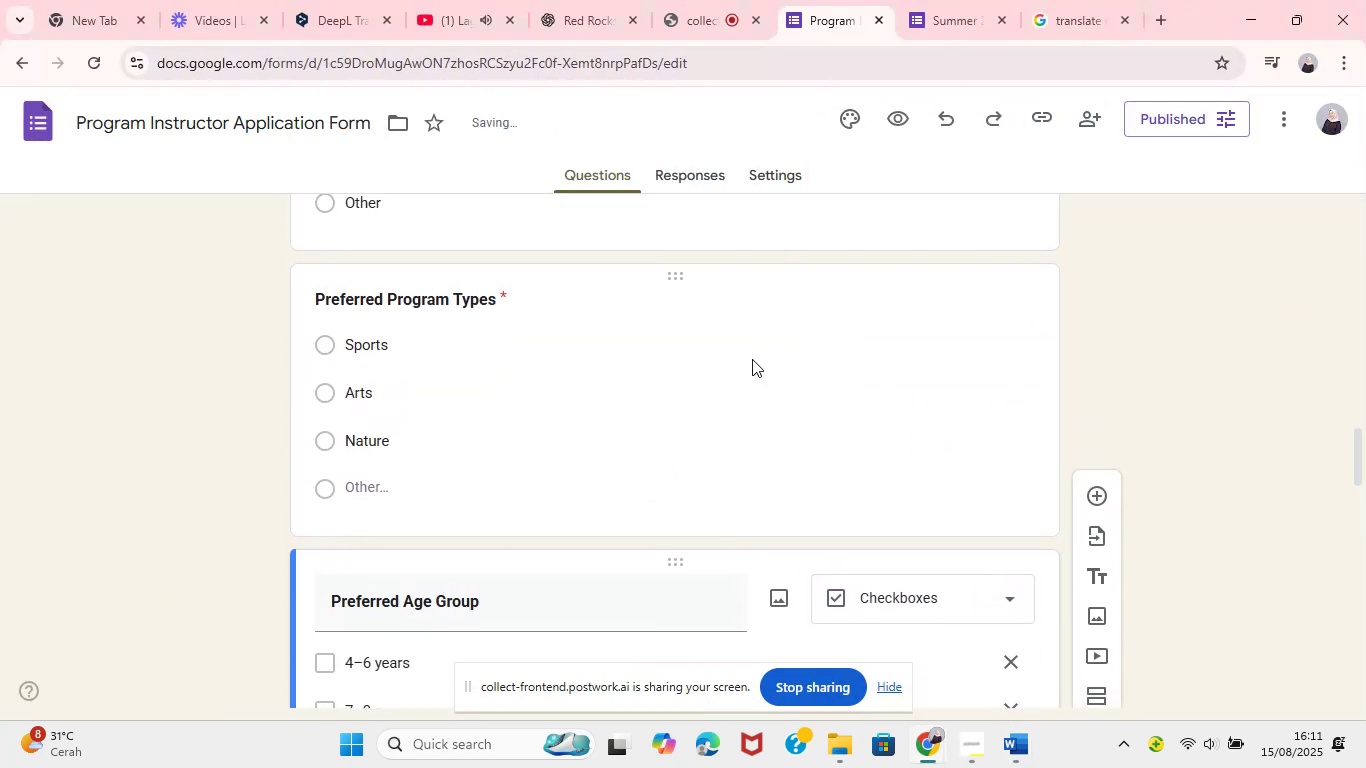 
left_click([594, 347])
 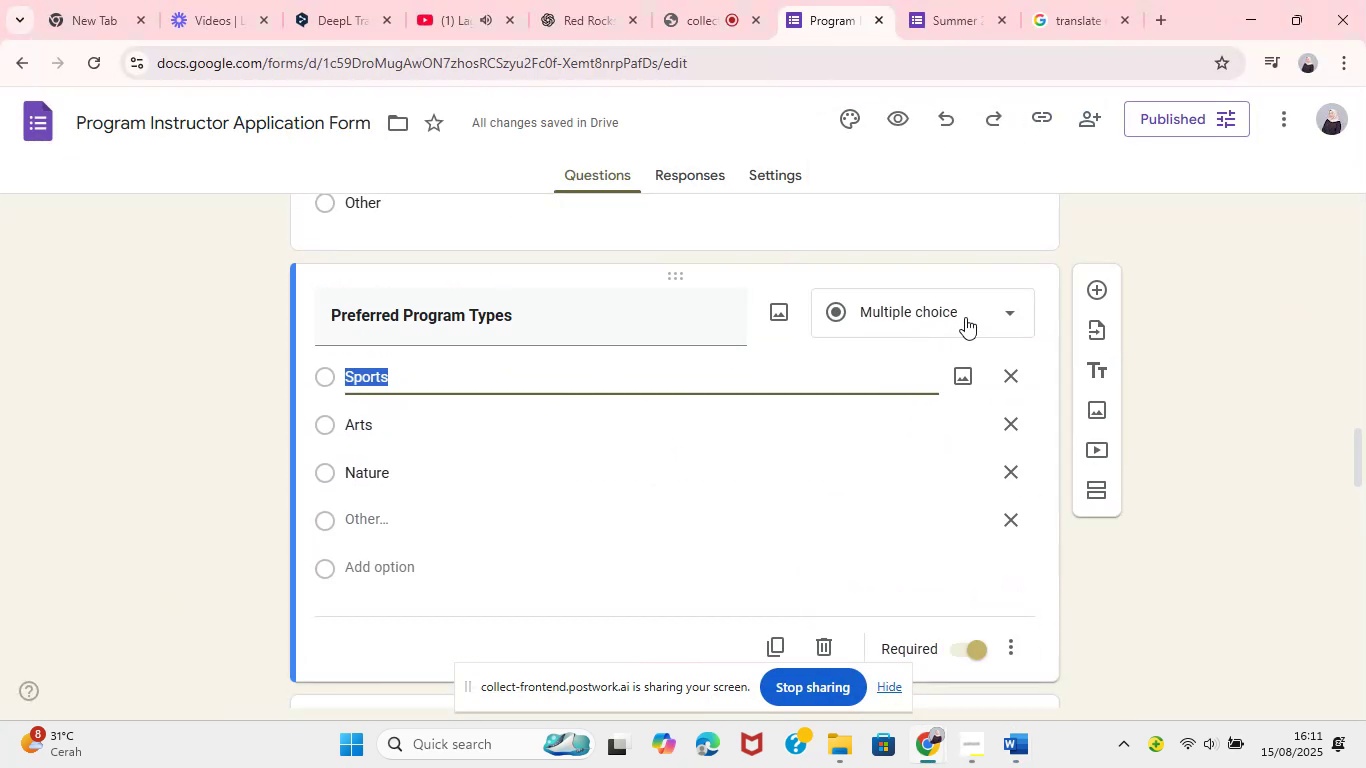 
left_click([965, 317])
 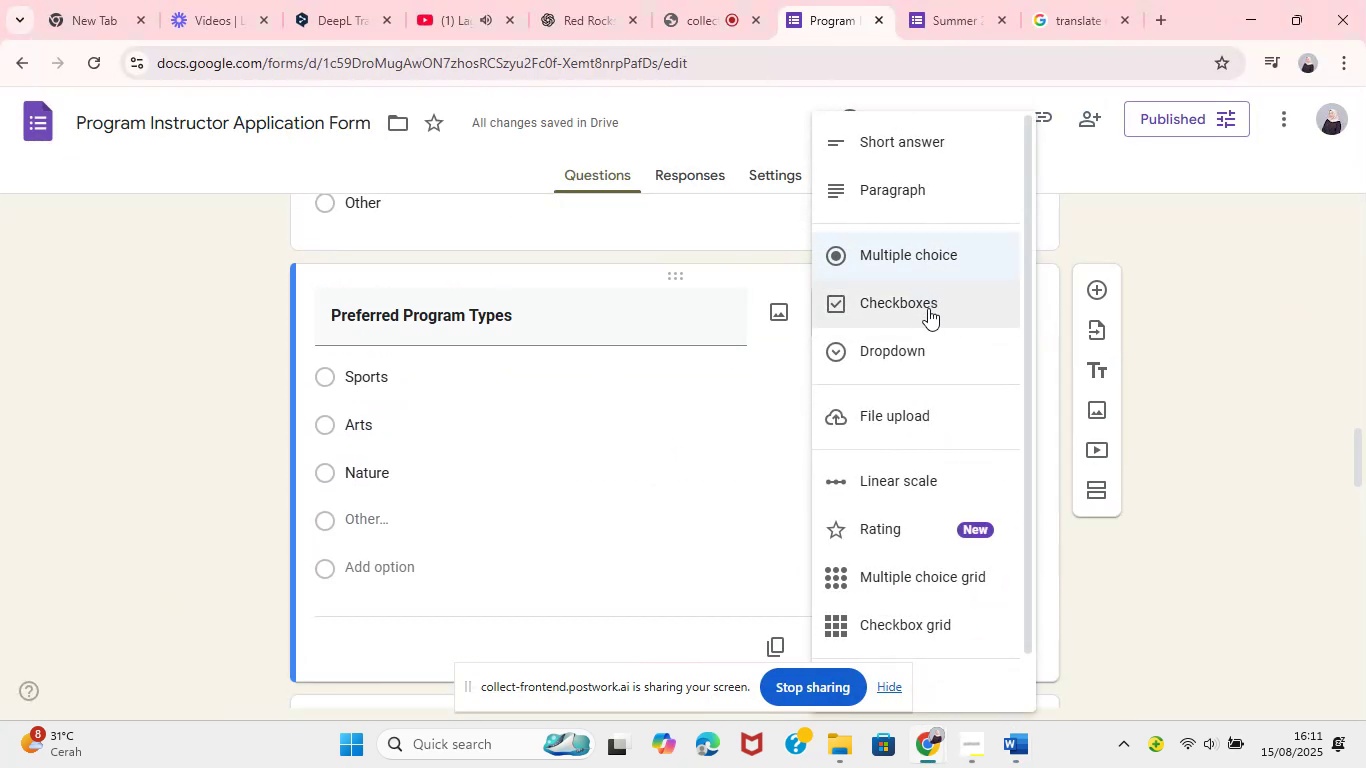 
left_click([926, 312])
 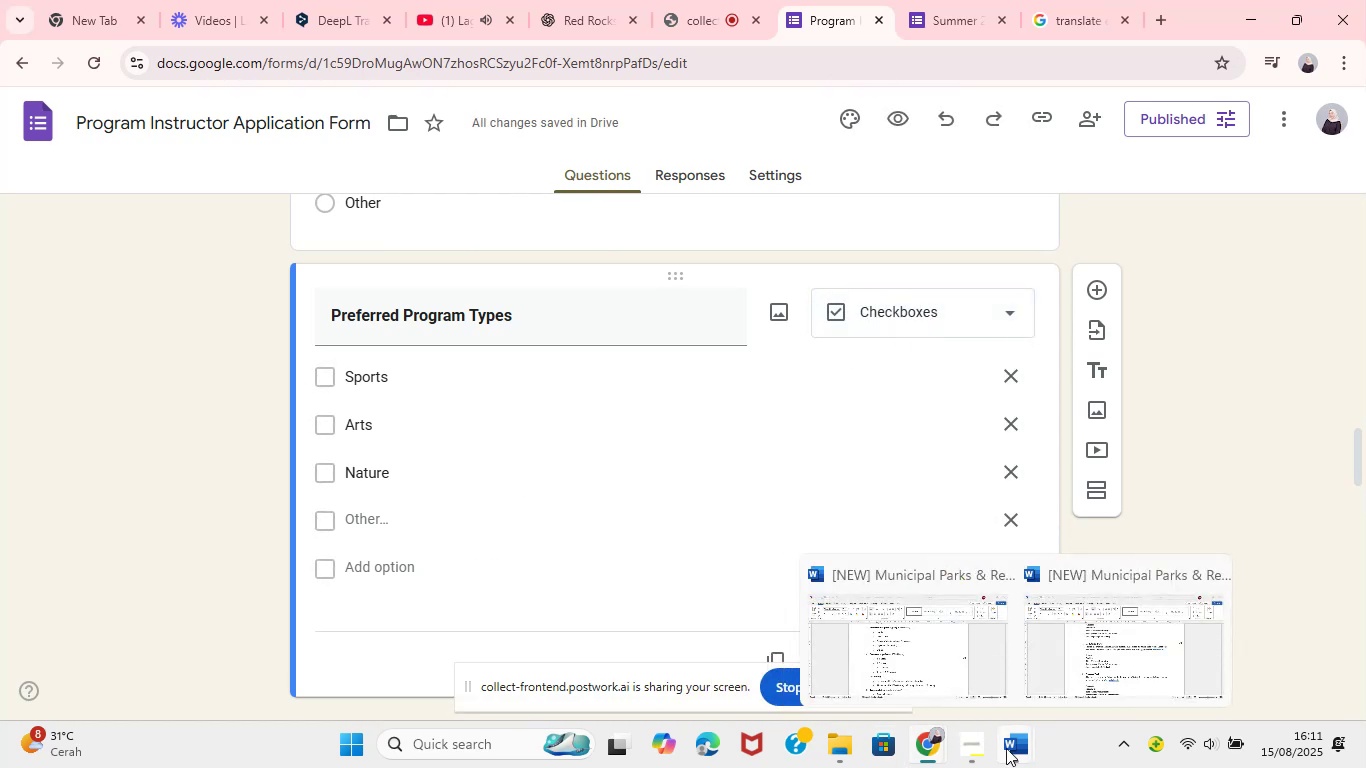 
left_click([940, 671])
 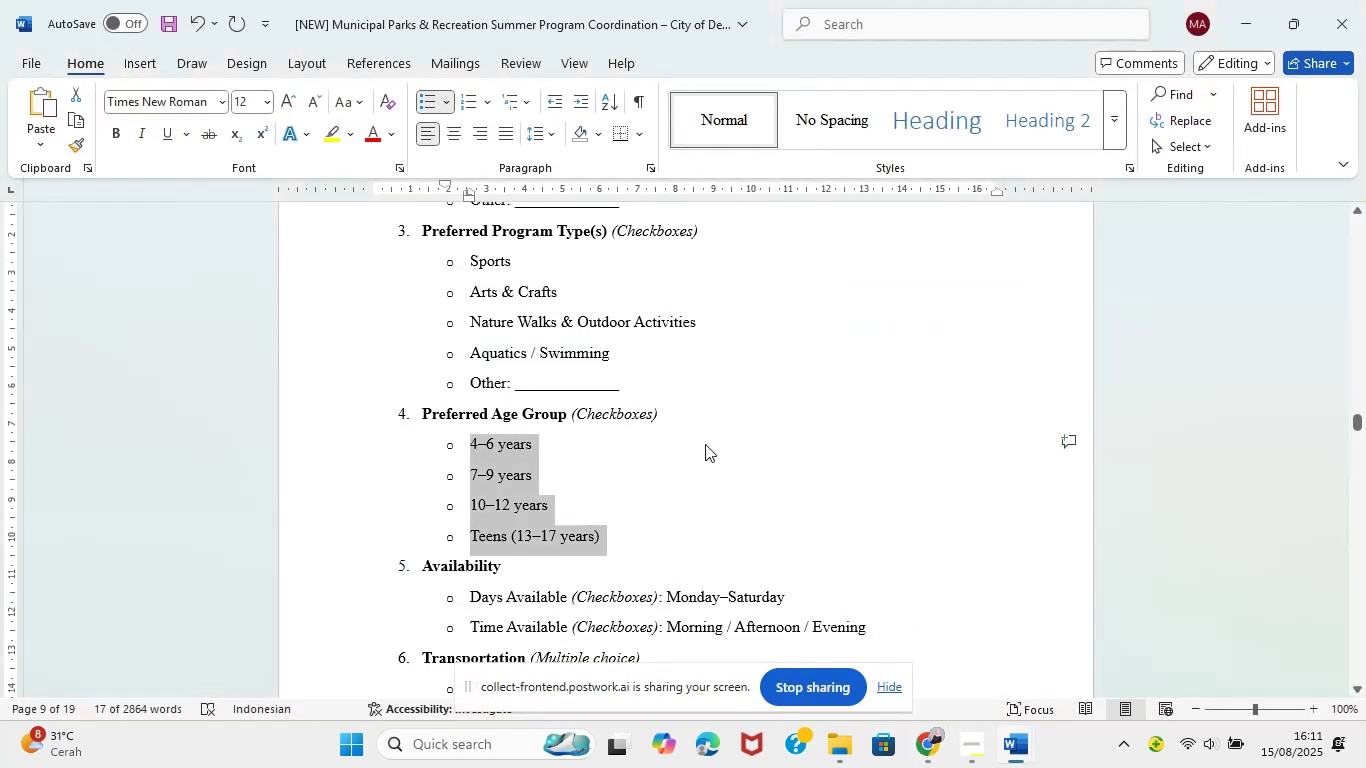 
scroll: coordinate [705, 444], scroll_direction: up, amount: 5.0
 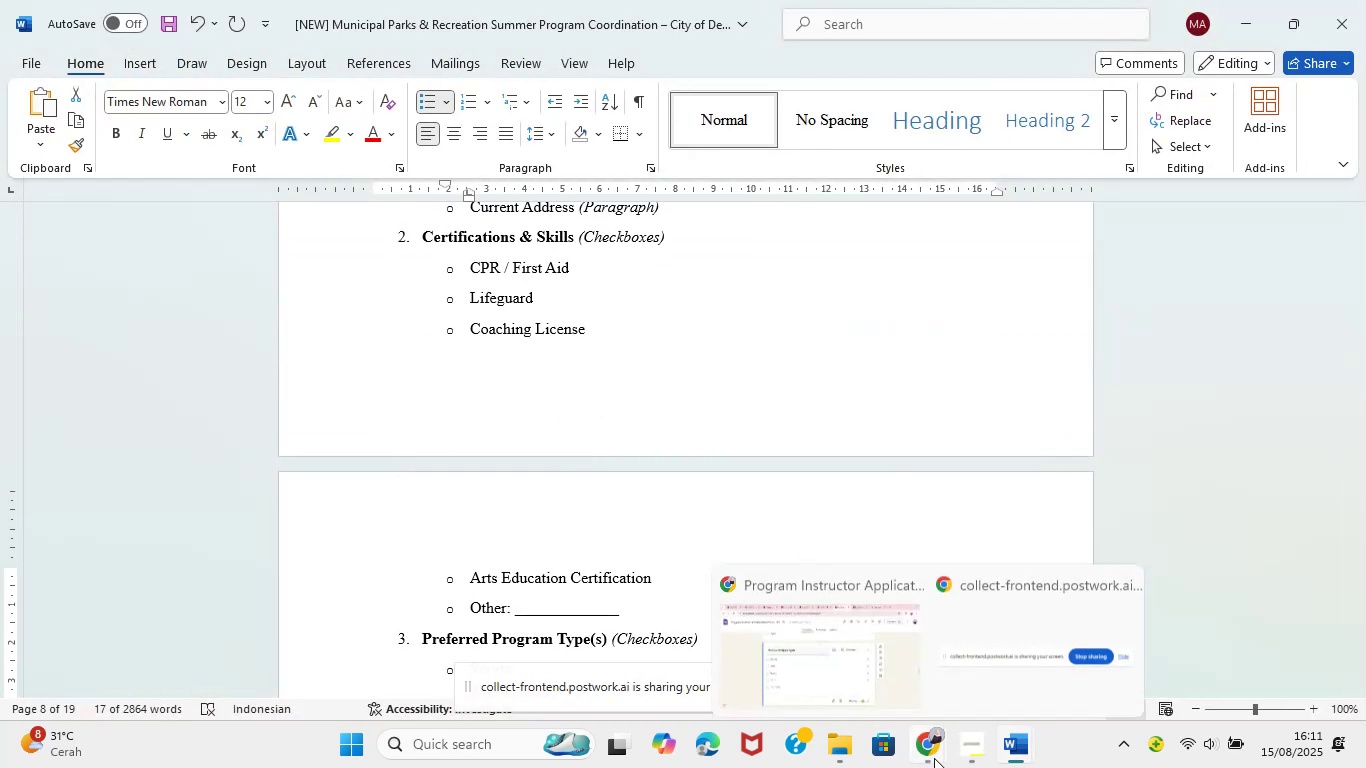 
left_click([857, 674])
 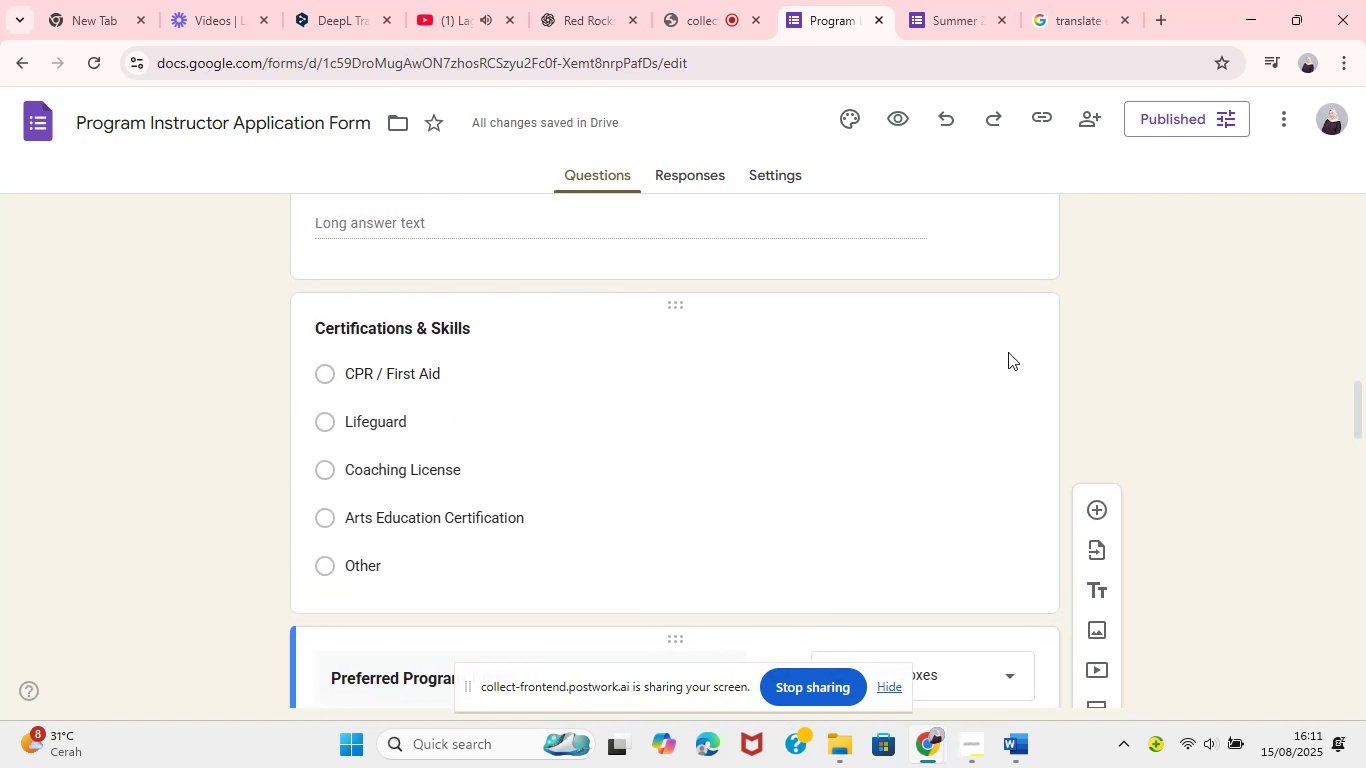 
left_click([884, 326])
 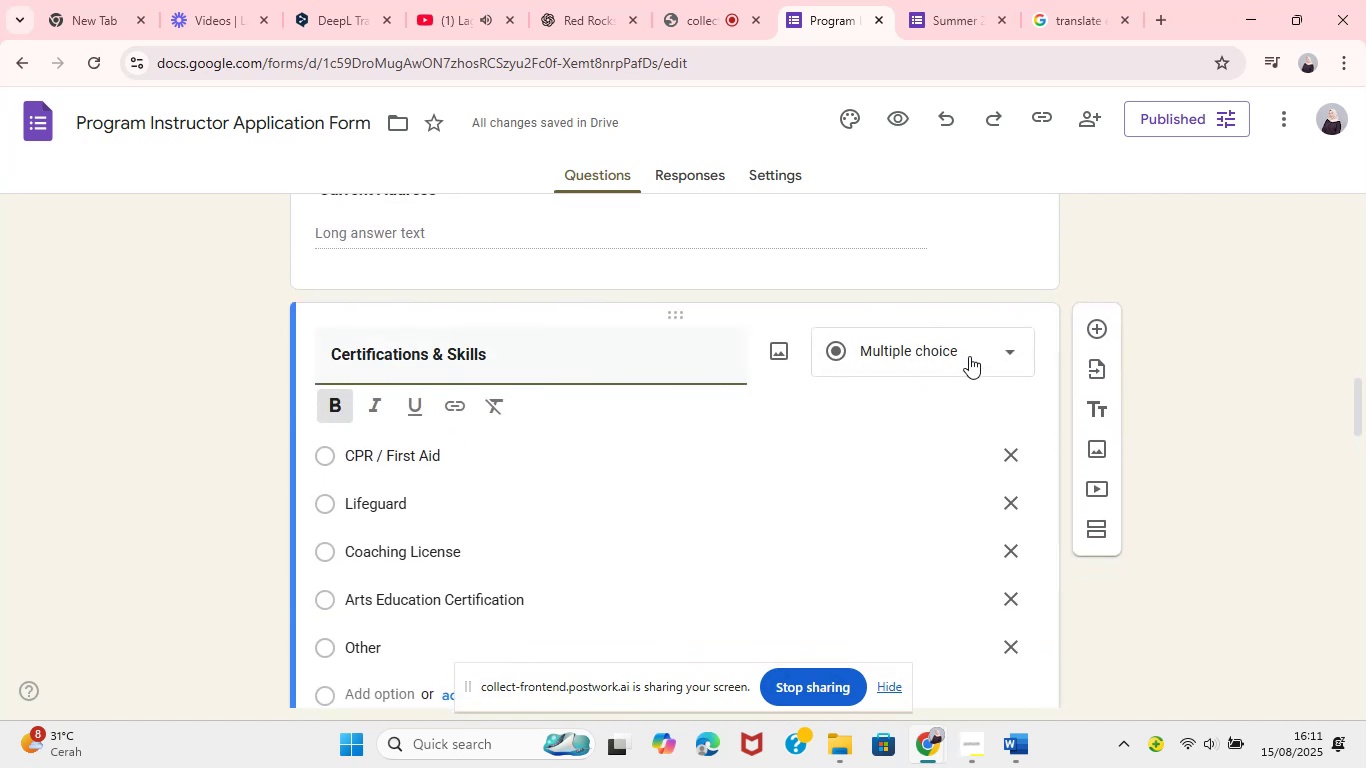 
left_click([981, 352])
 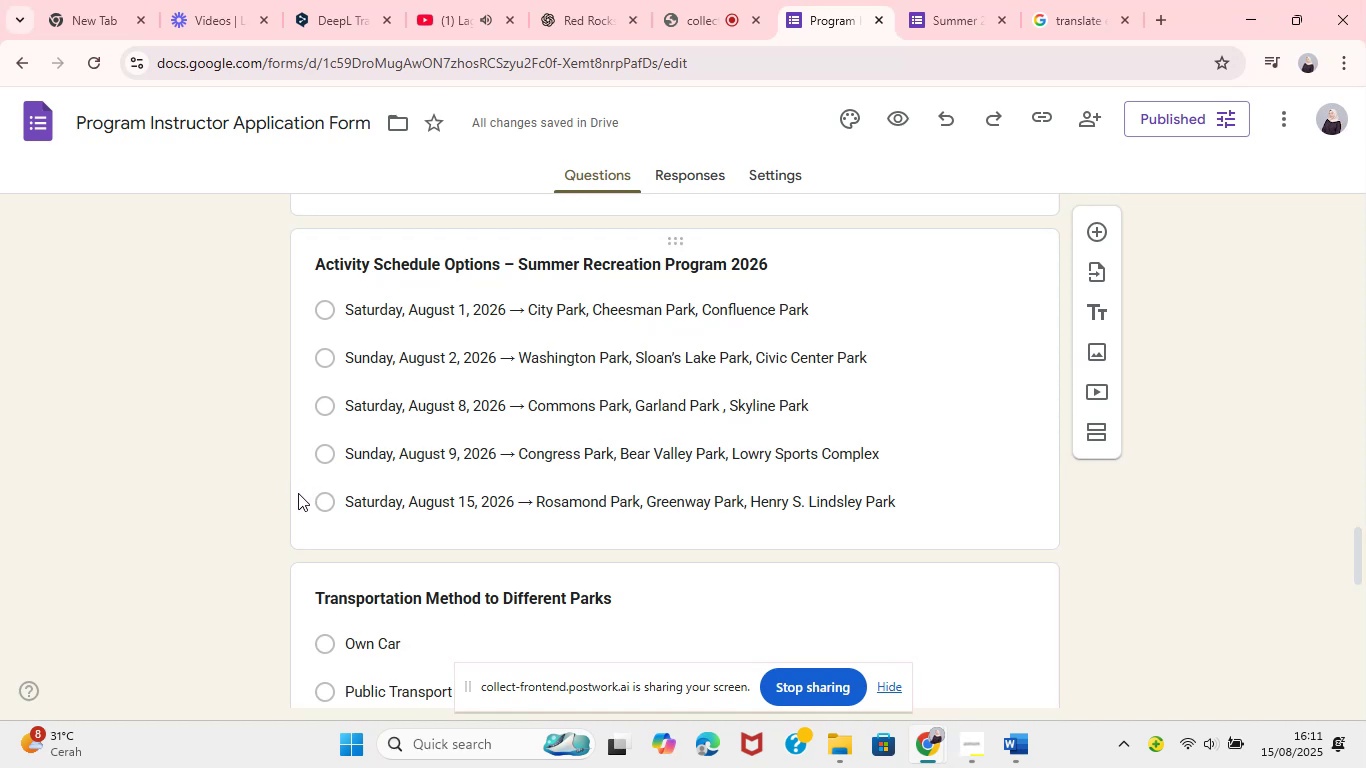 
wait(14.38)
 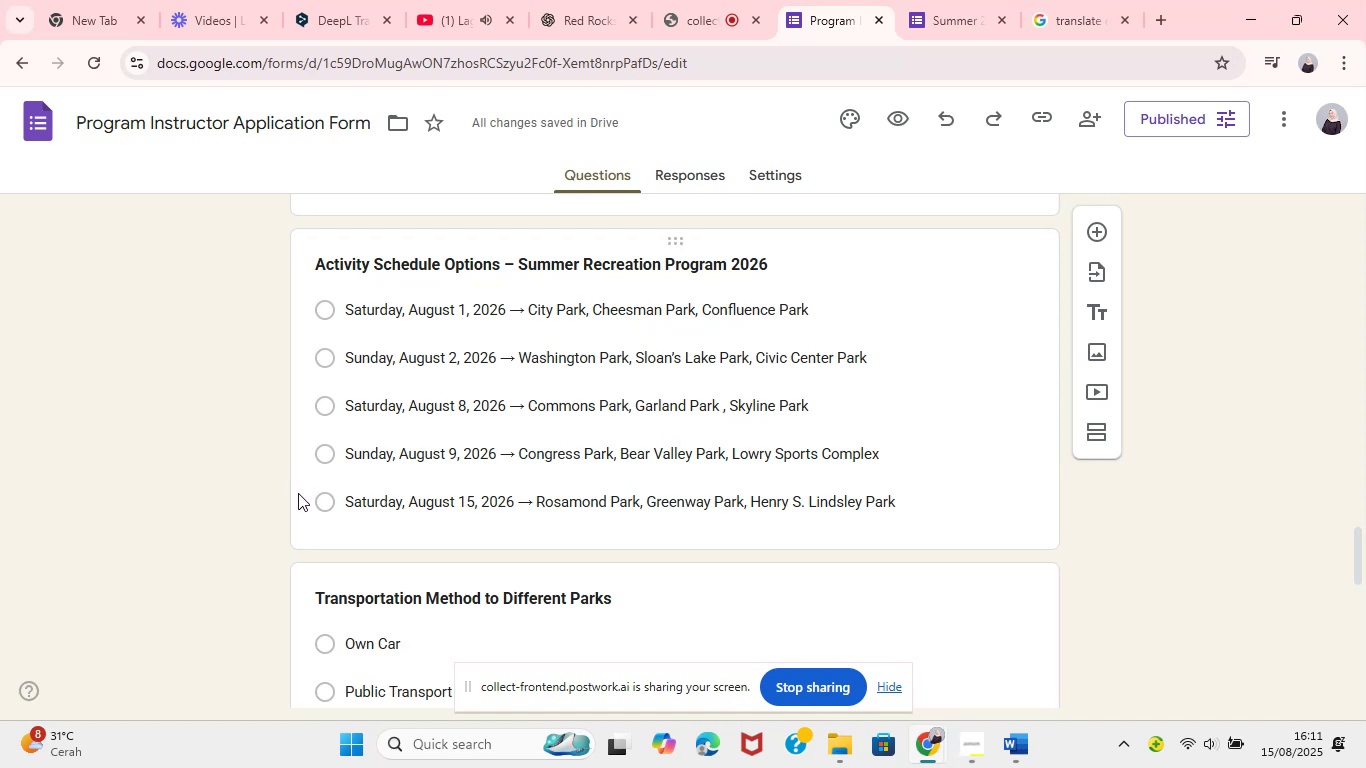 
mouse_move([996, 299])
 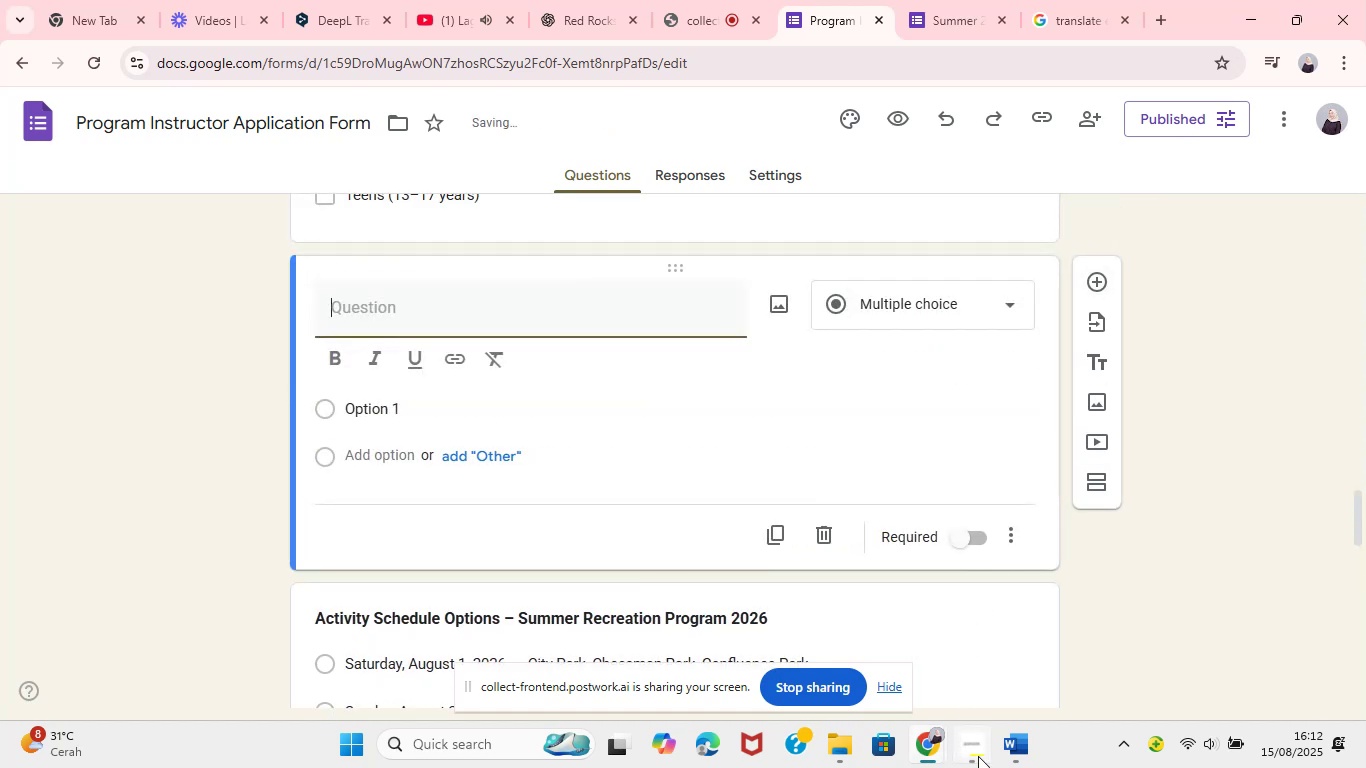 
left_click([1010, 372])
 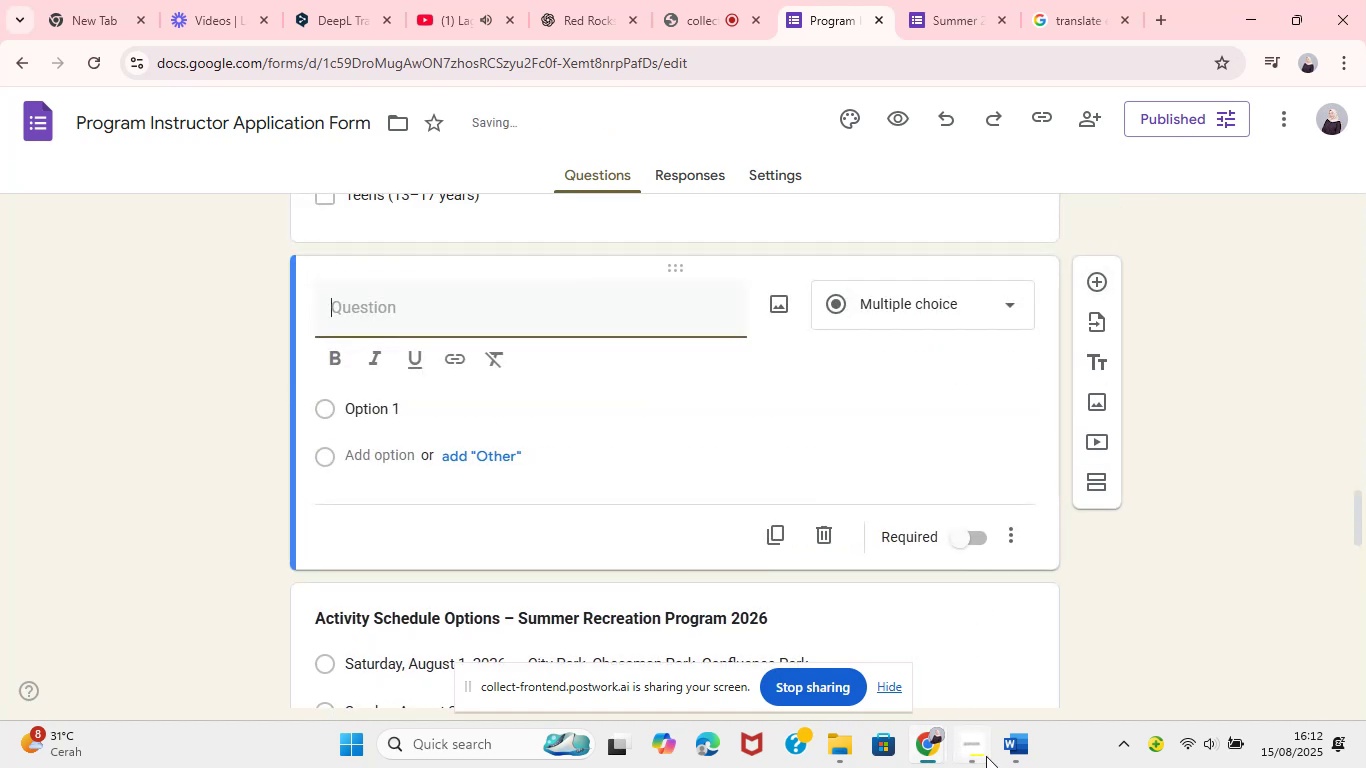 
left_click([1099, 233])
 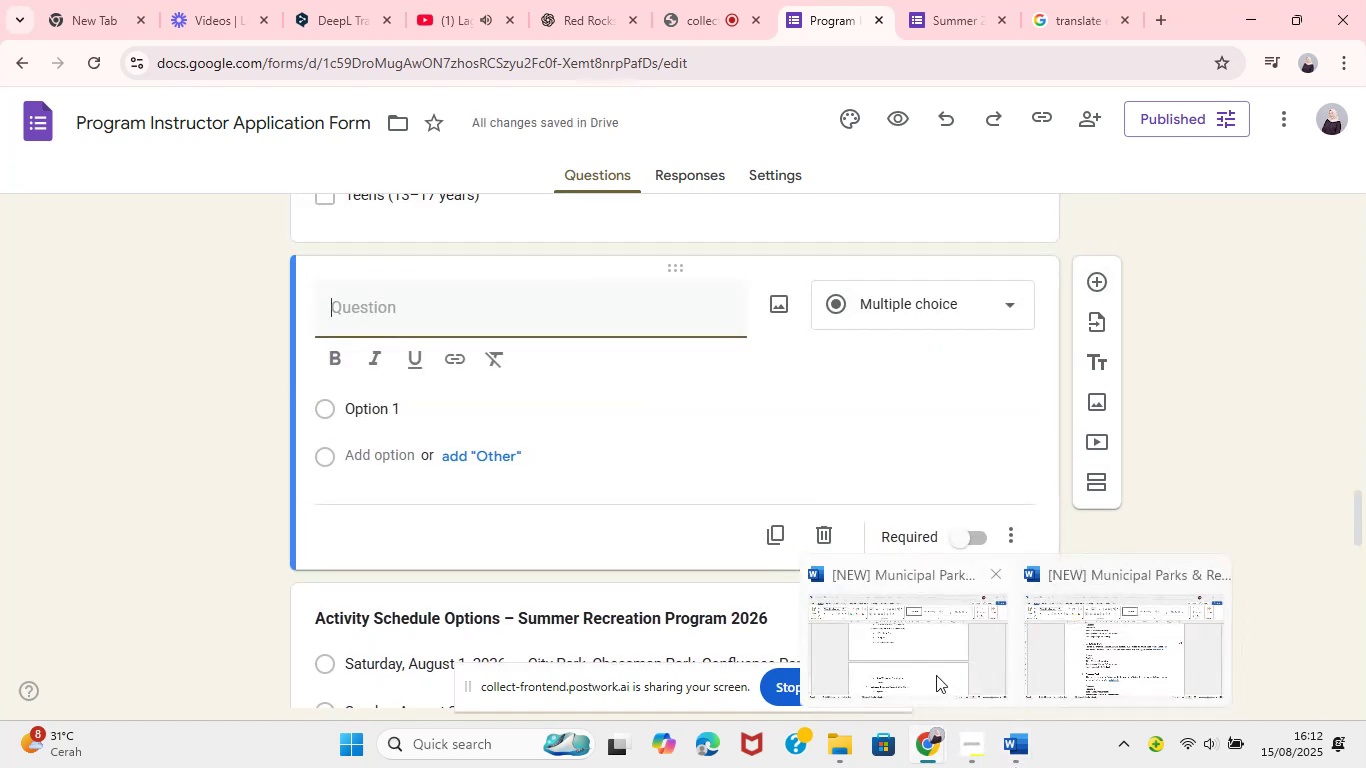 
left_click([929, 670])
 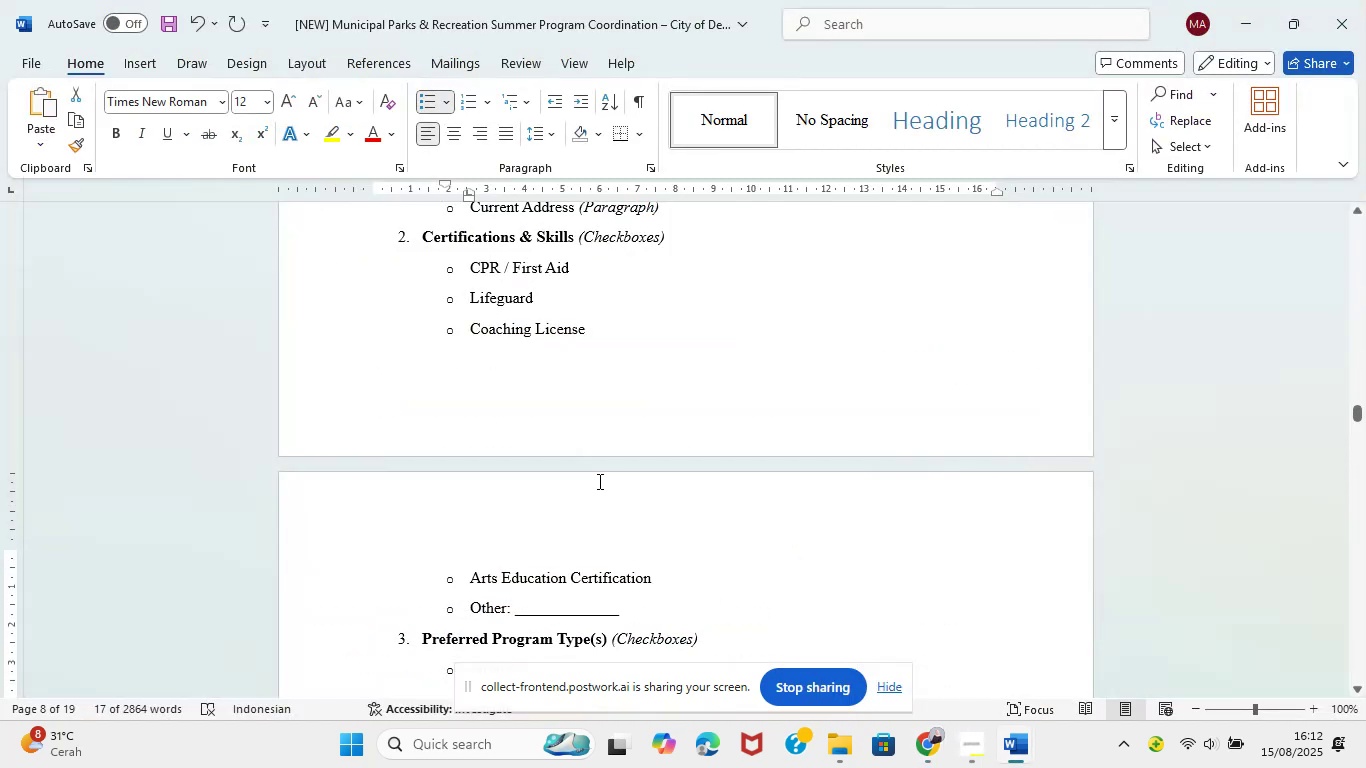 
scroll: coordinate [594, 479], scroll_direction: down, amount: 13.0
 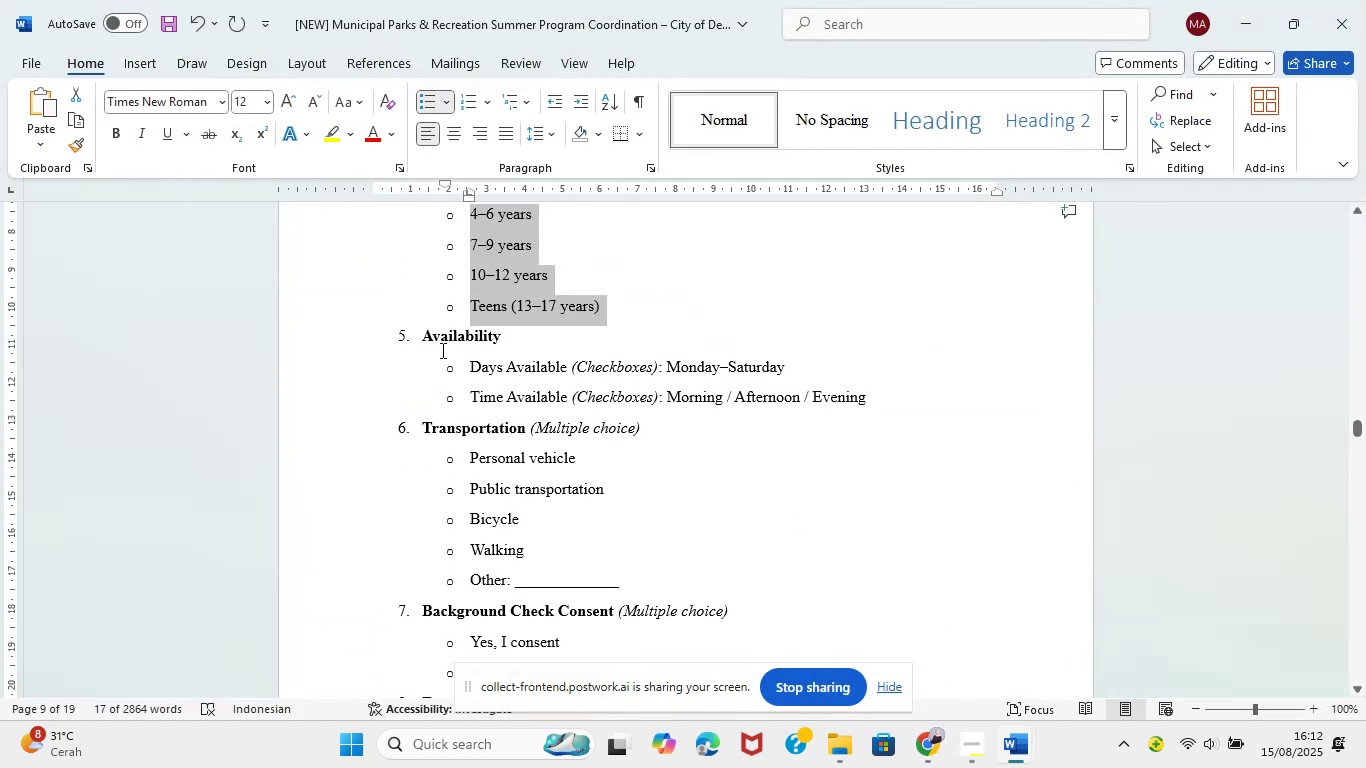 
left_click_drag(start_coordinate=[421, 335], to_coordinate=[501, 332])
 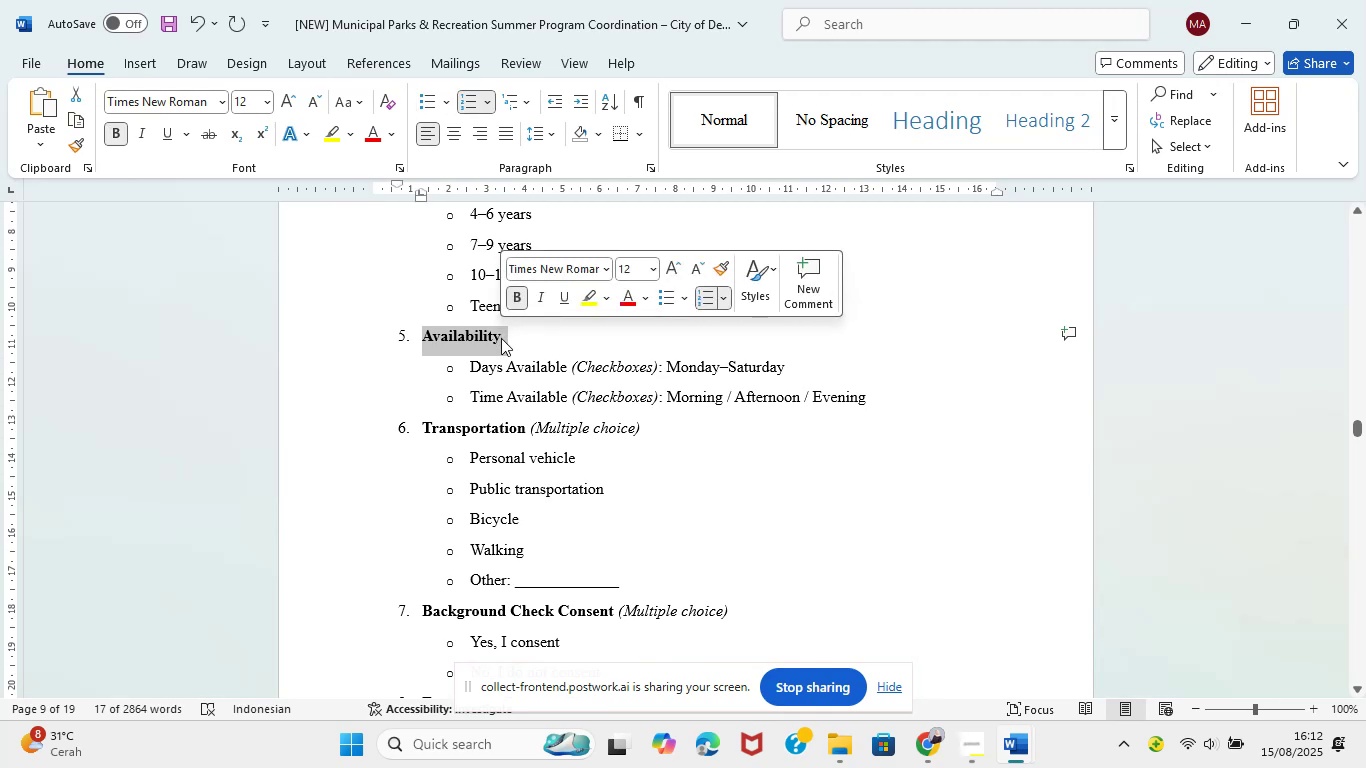 
key(Control+C)
 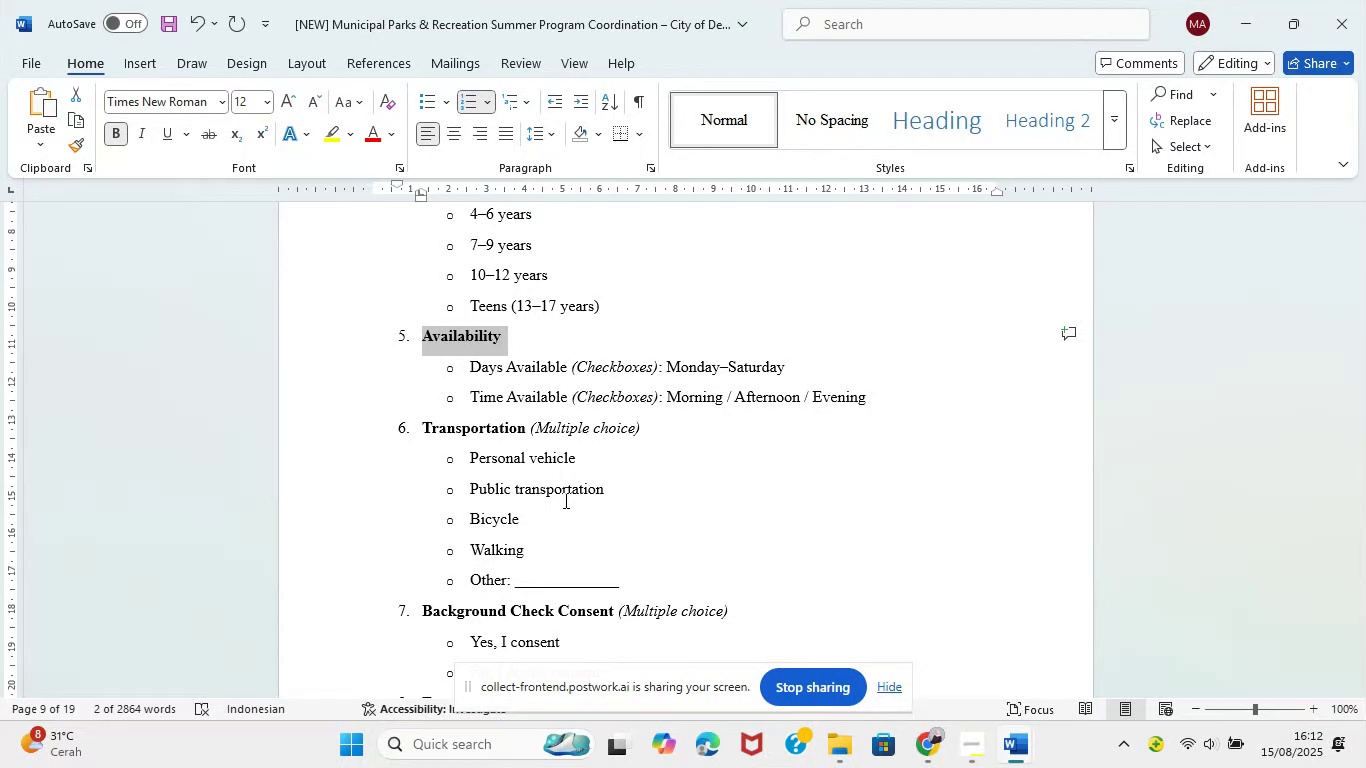 
wait(24.33)
 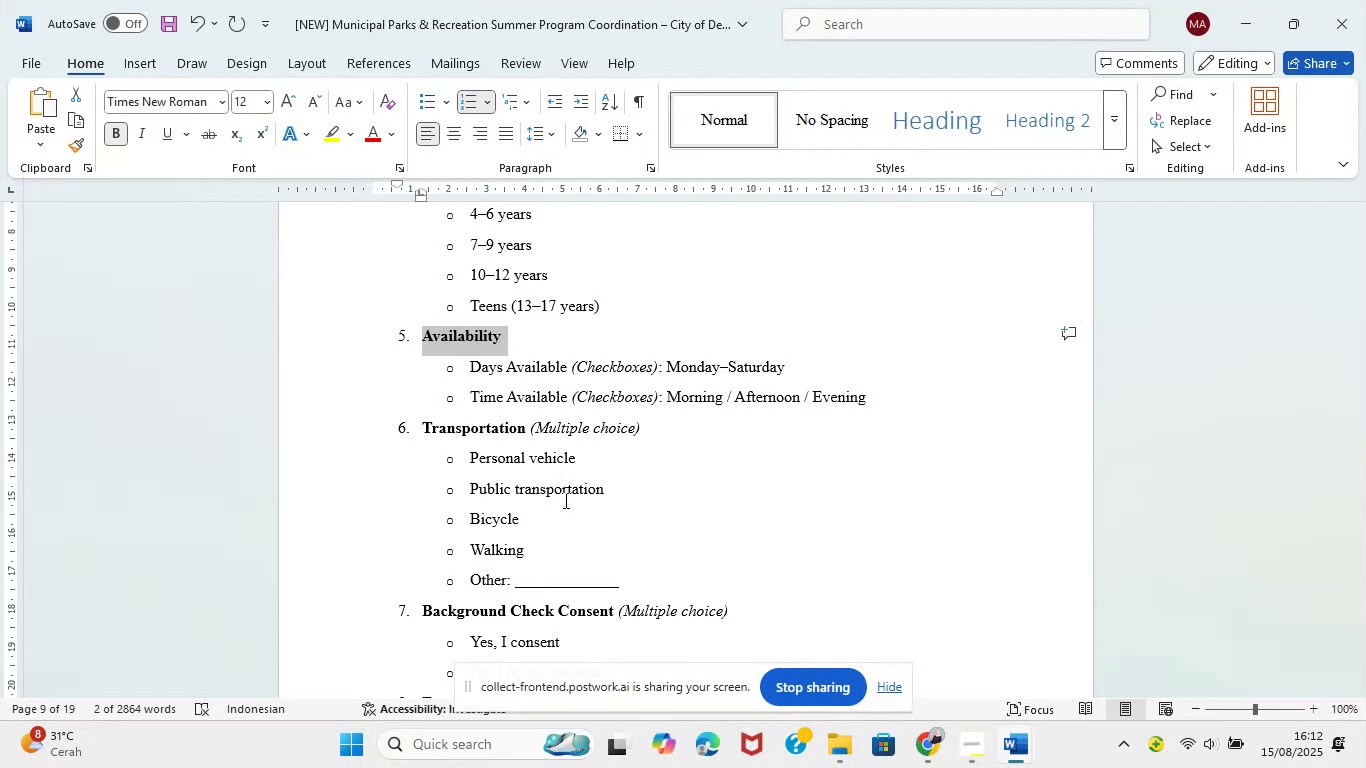 
mouse_move([971, 766])
 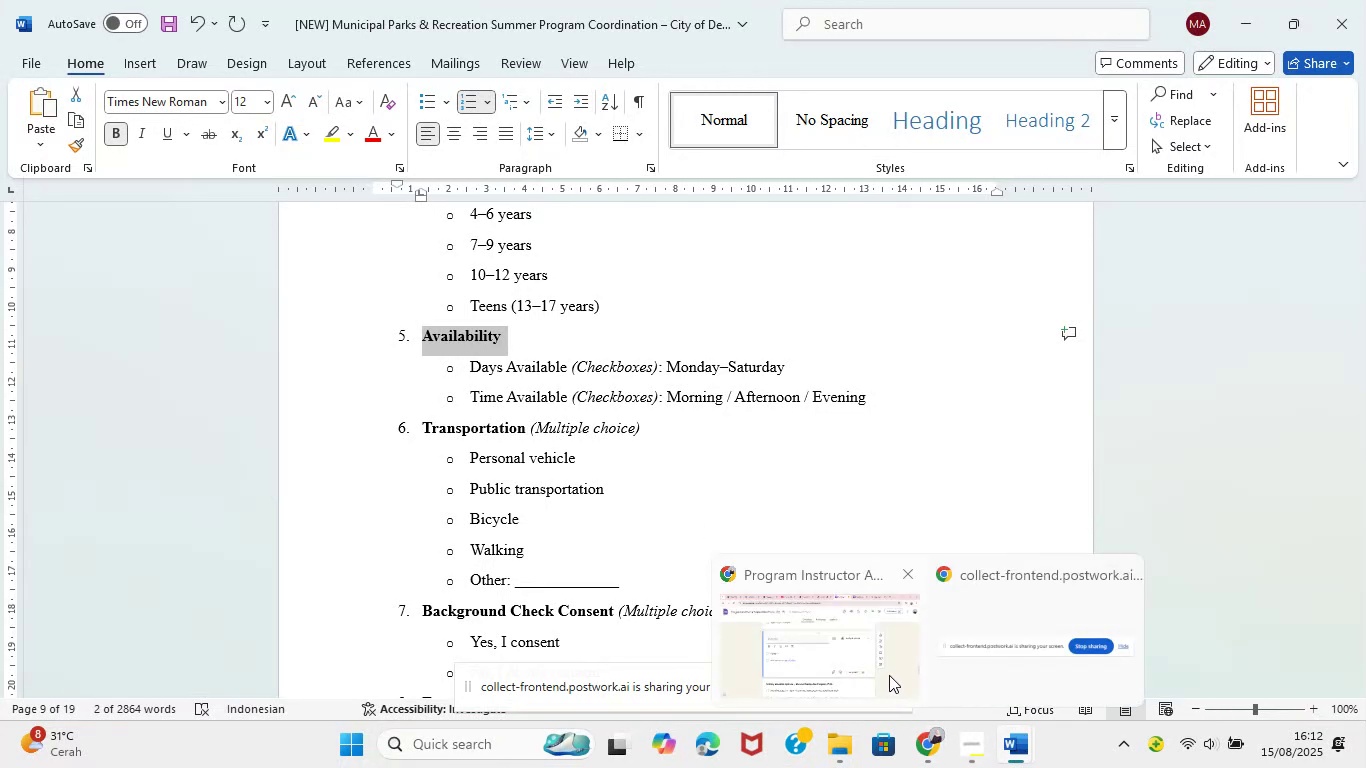 
left_click([884, 666])
 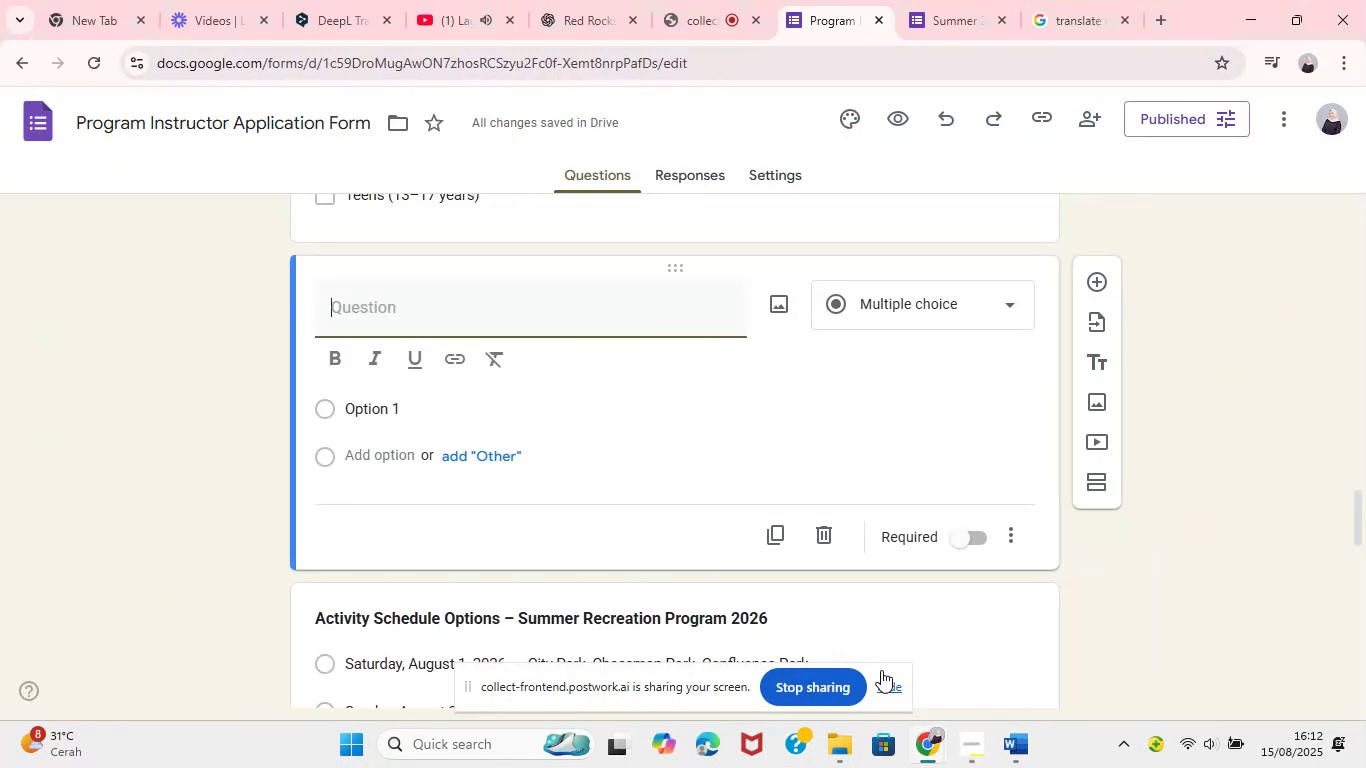 
key(Control+V)
 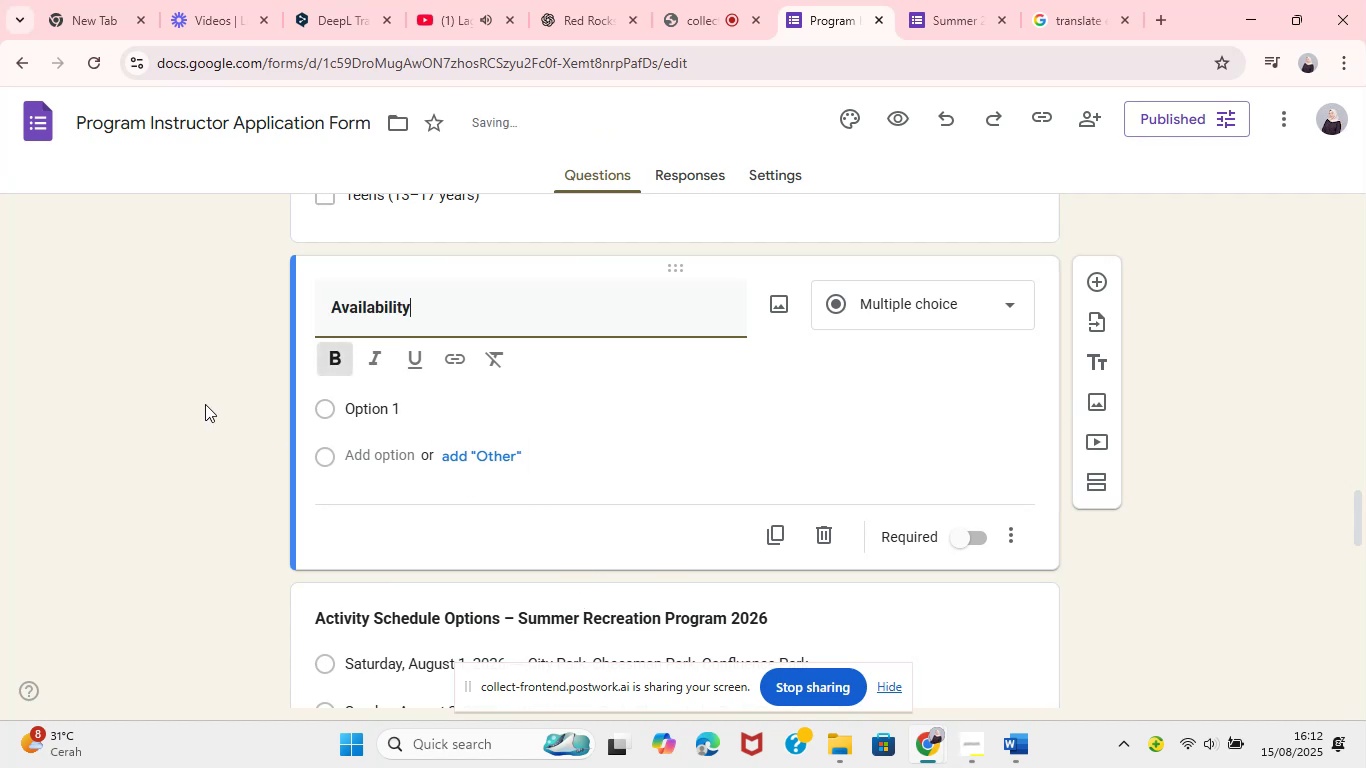 
left_click([205, 404])
 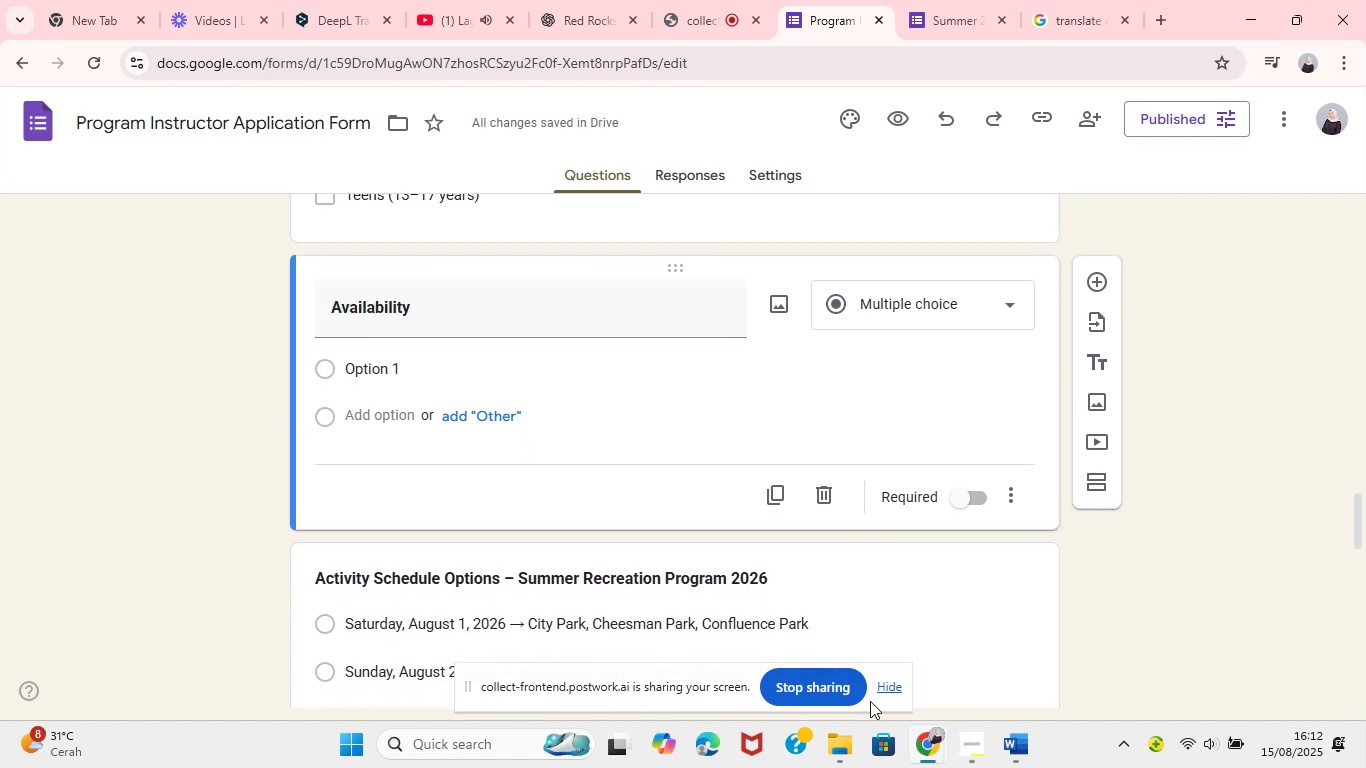 
left_click([1032, 761])
 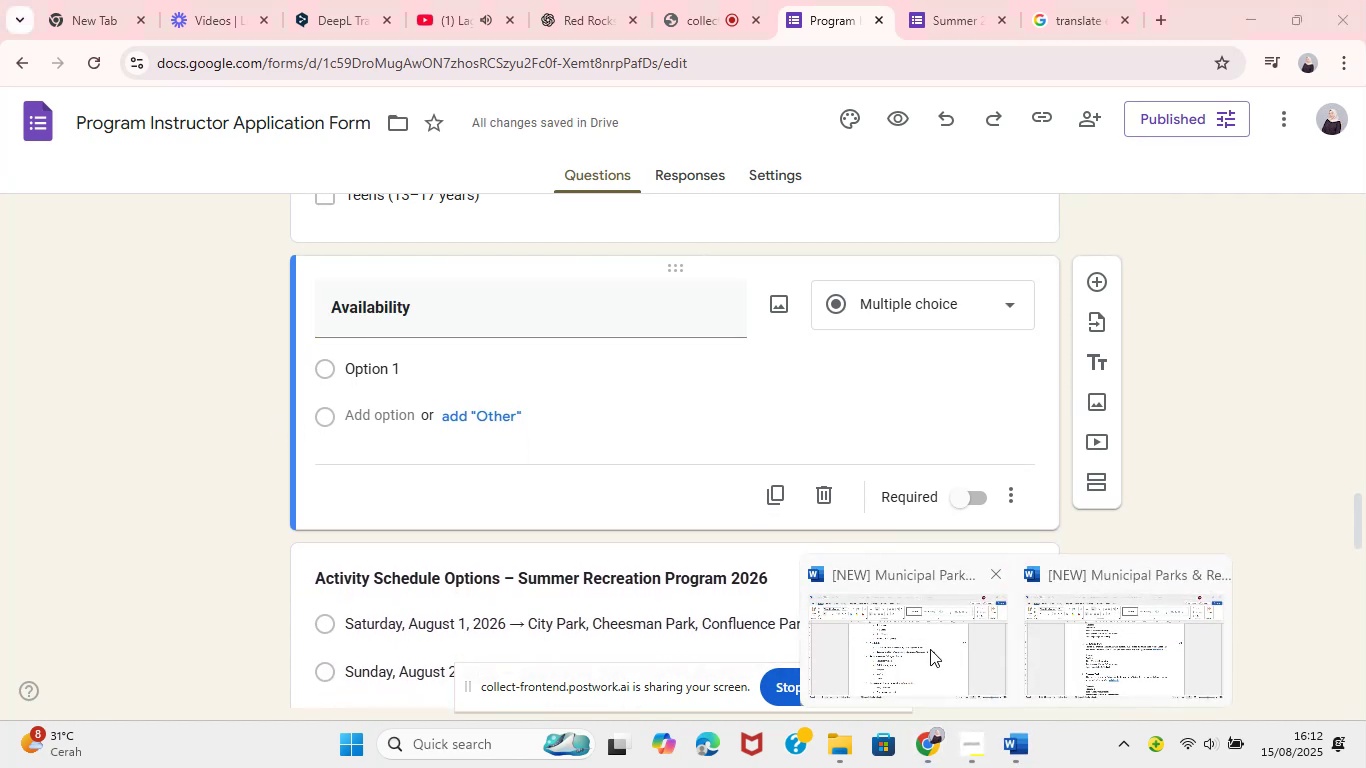 
left_click([930, 649])
 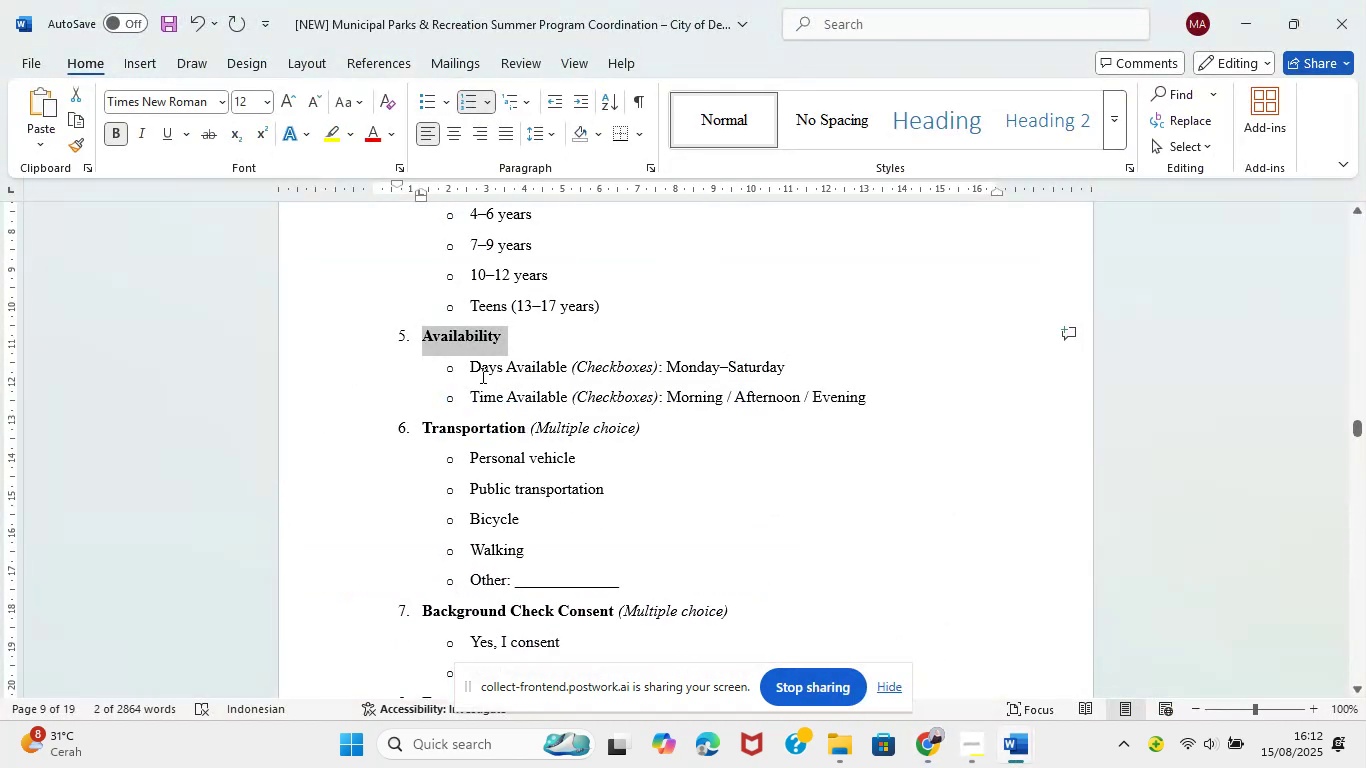 
left_click_drag(start_coordinate=[471, 365], to_coordinate=[779, 369])
 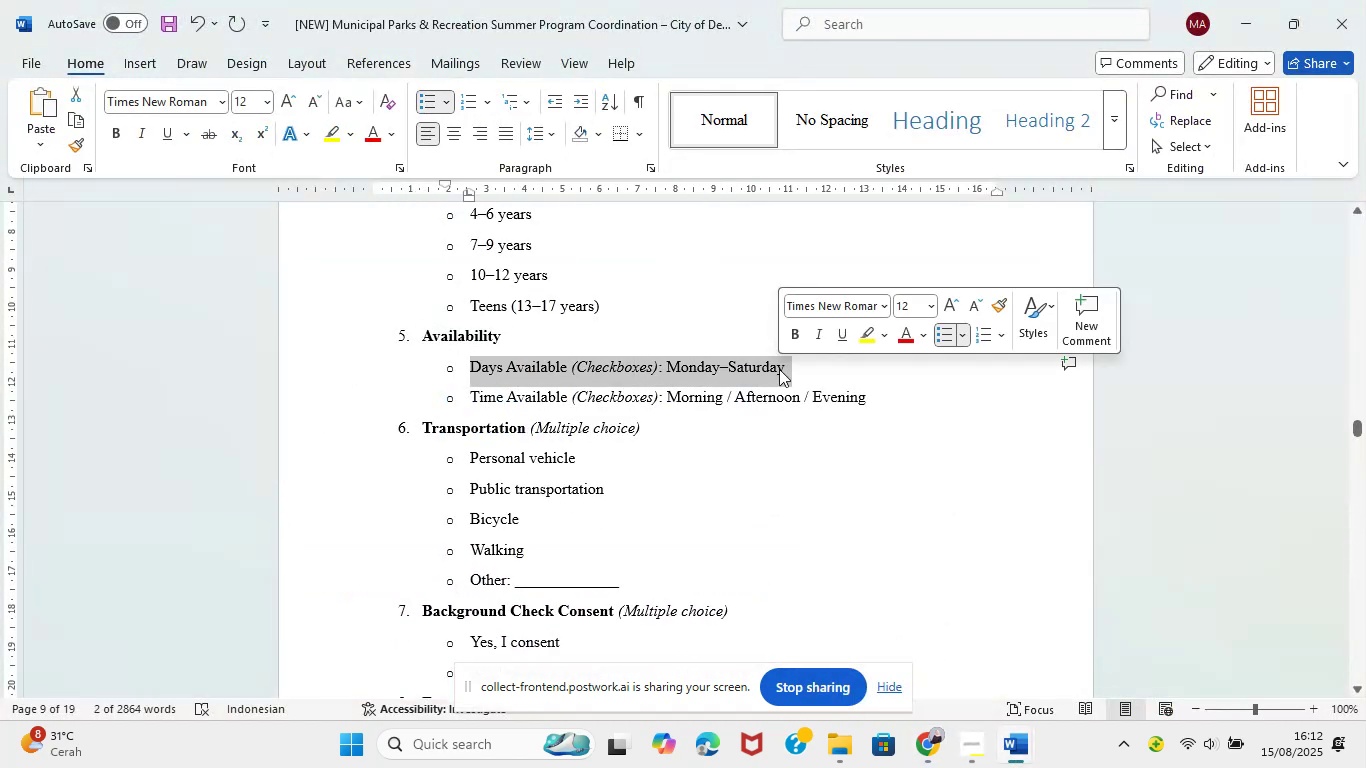 
key(Control+C)
 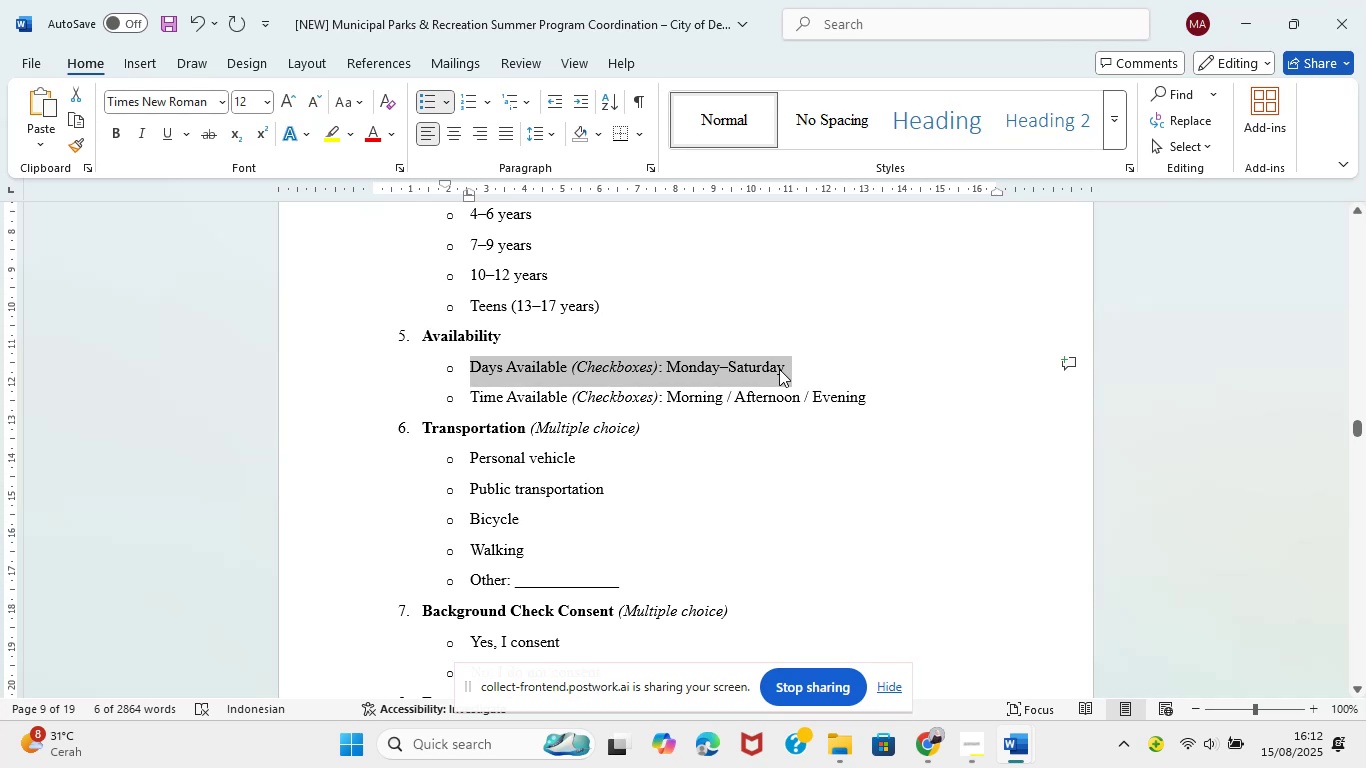 
key(Control+C)
 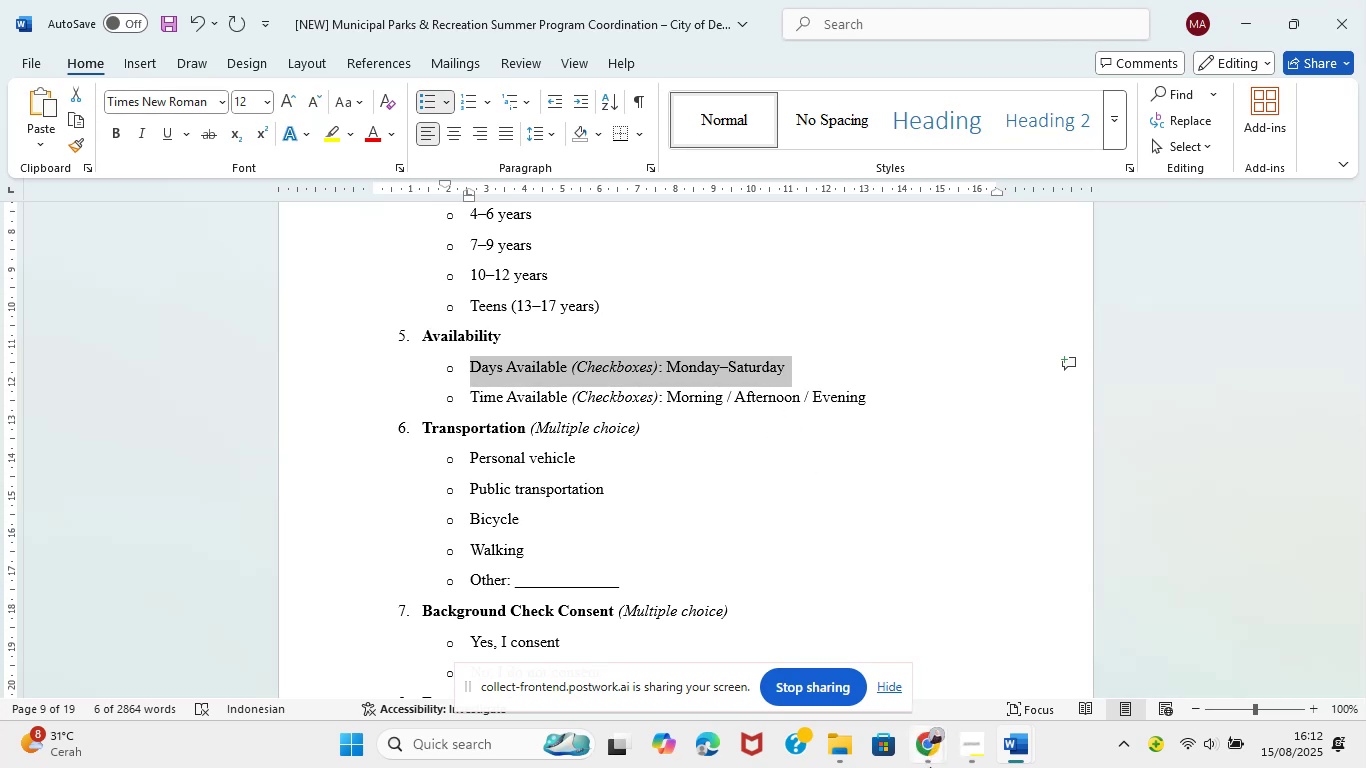 
left_click([930, 767])
 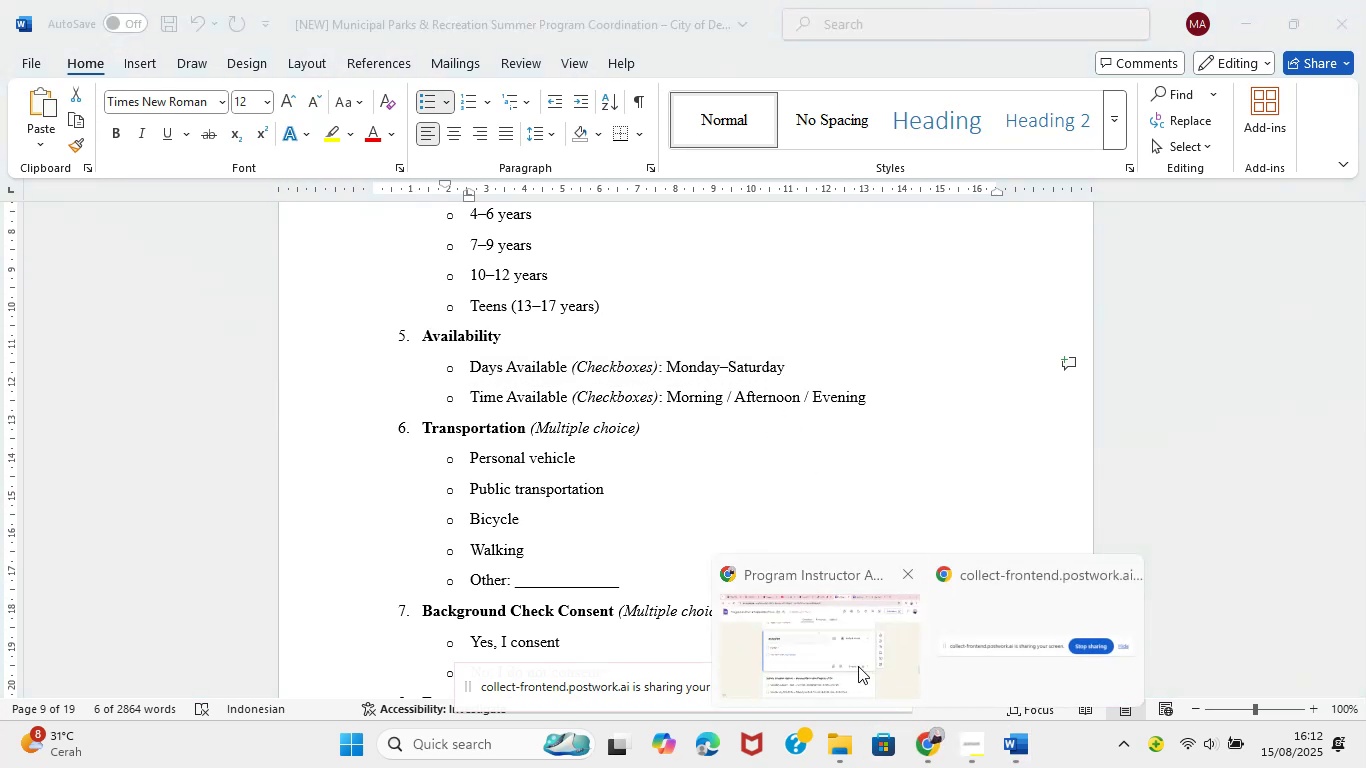 
left_click([858, 666])
 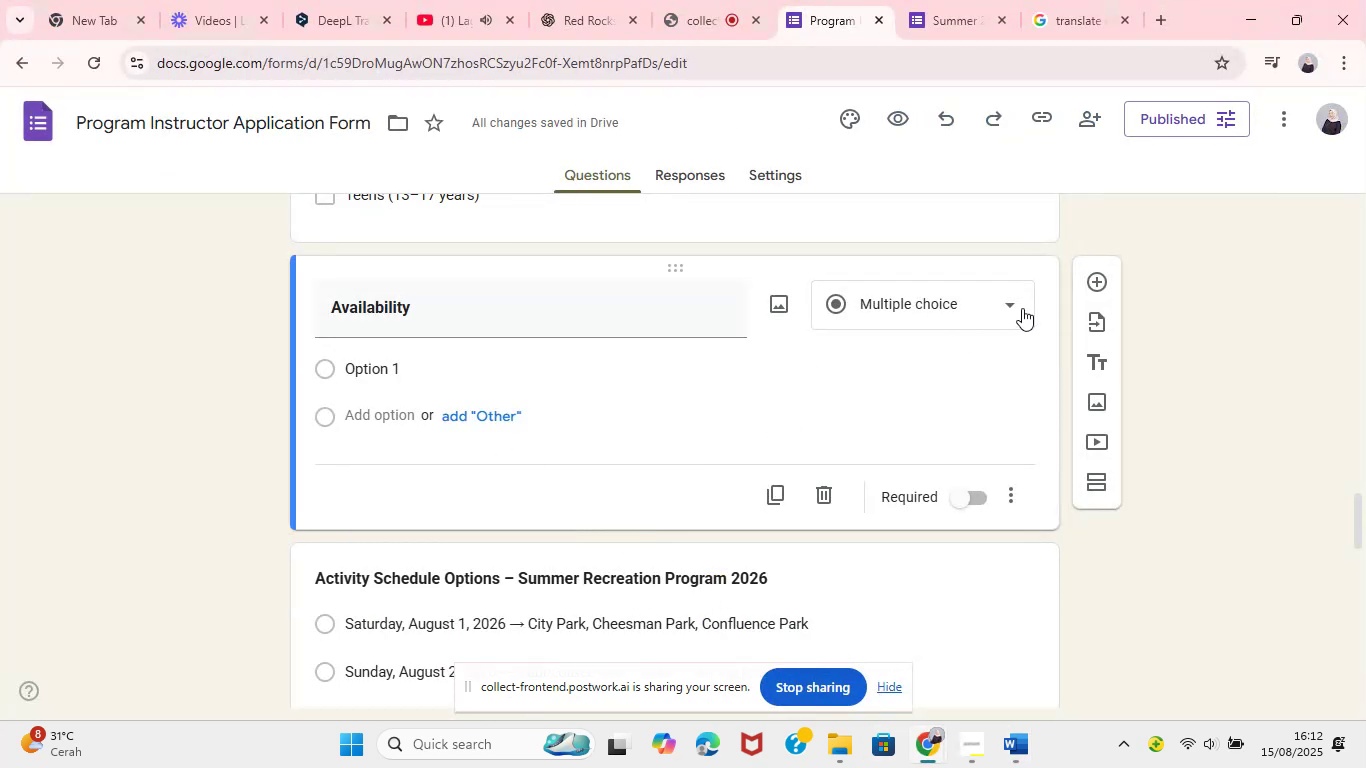 
left_click([1011, 306])
 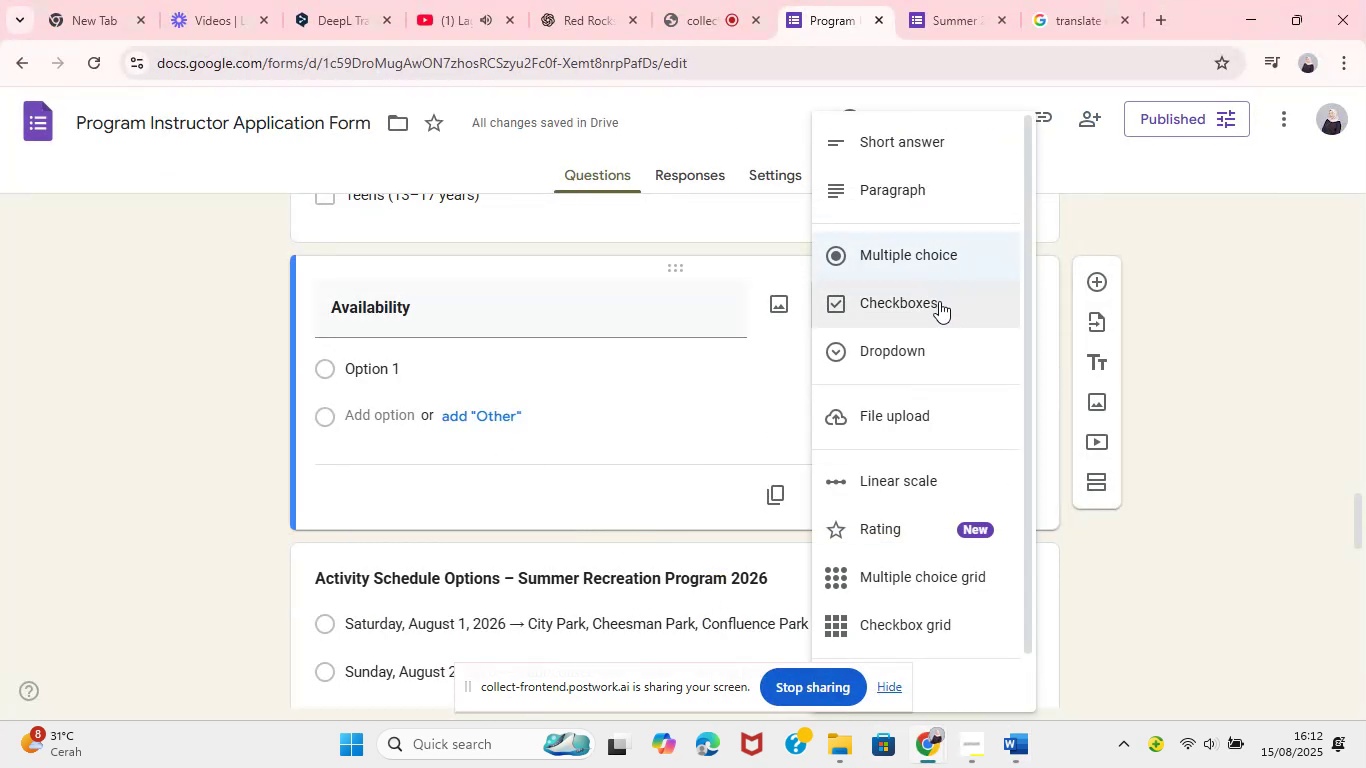 
left_click([939, 301])
 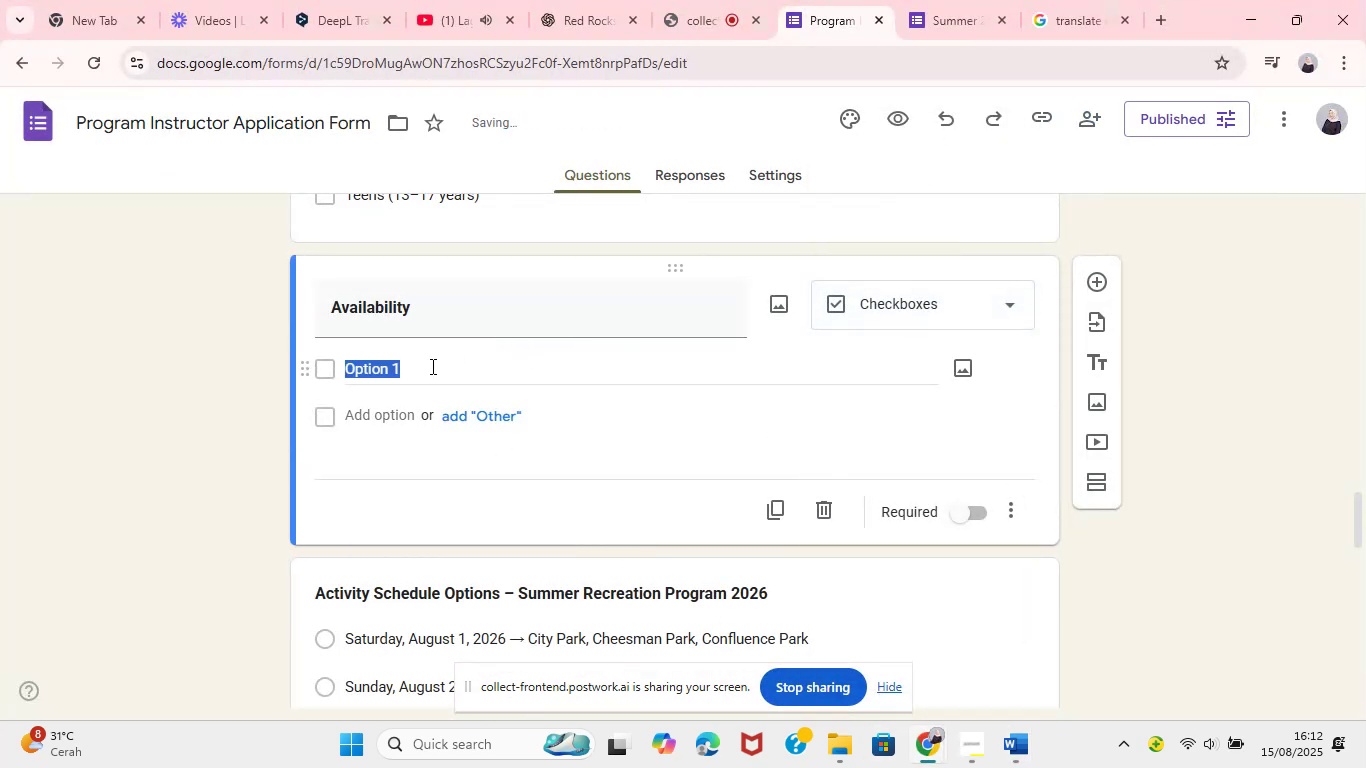 
left_click([431, 366])
 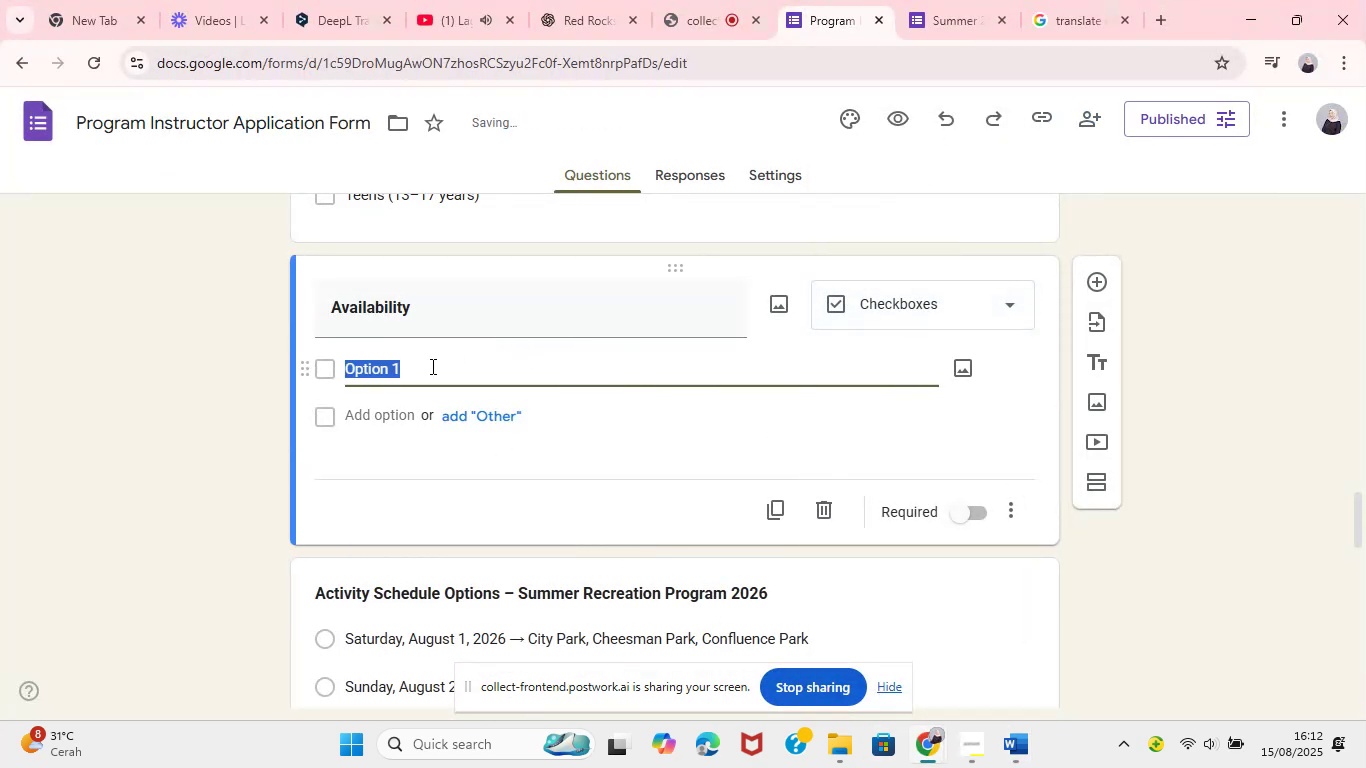 
key(Control+V)
 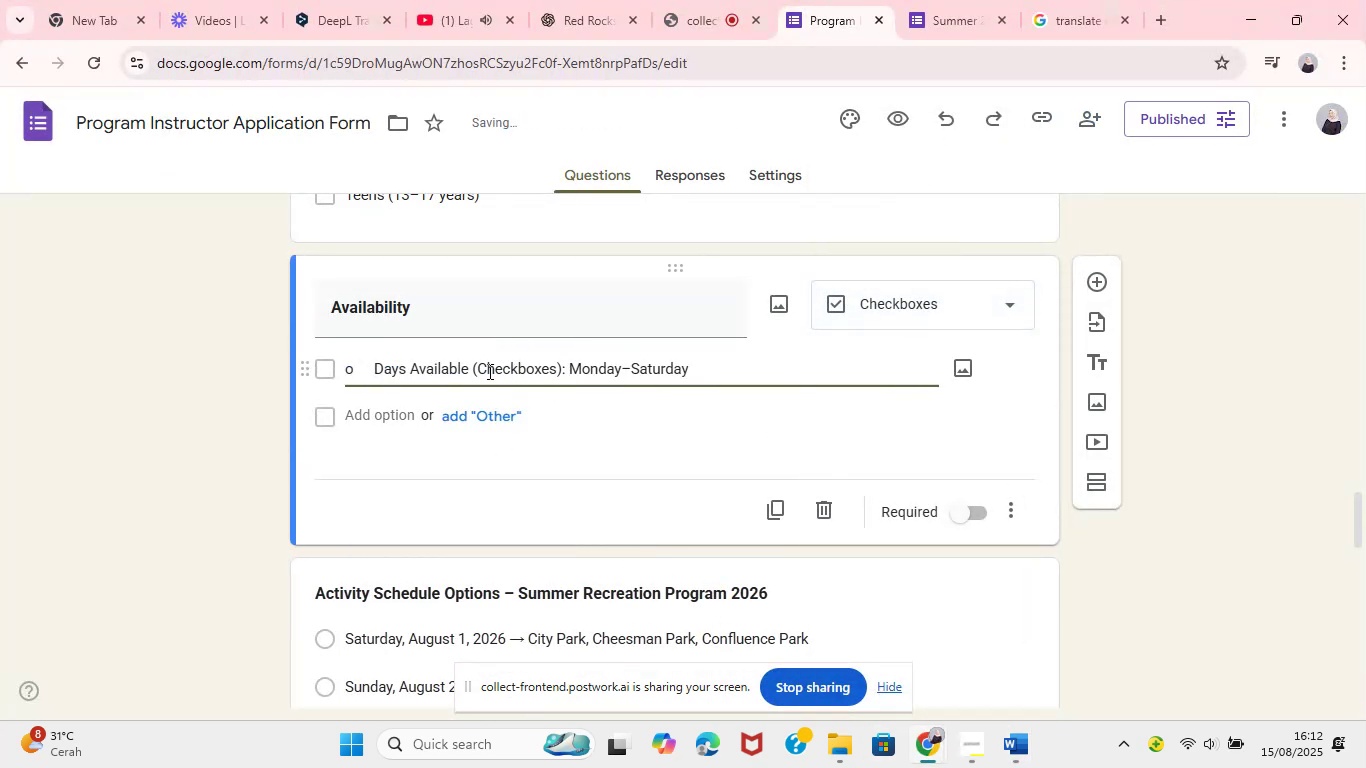 
left_click_drag(start_coordinate=[471, 366], to_coordinate=[575, 365])
 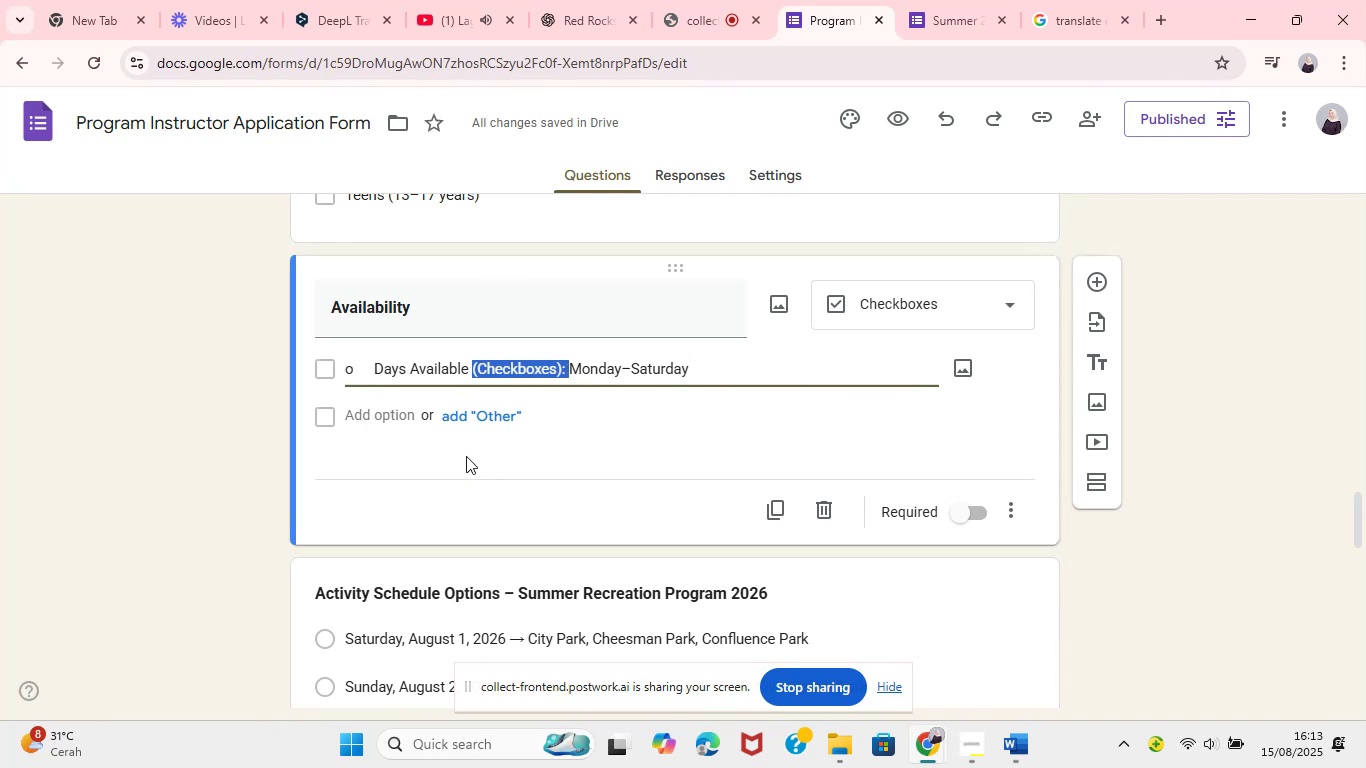 
key(Backspace)
 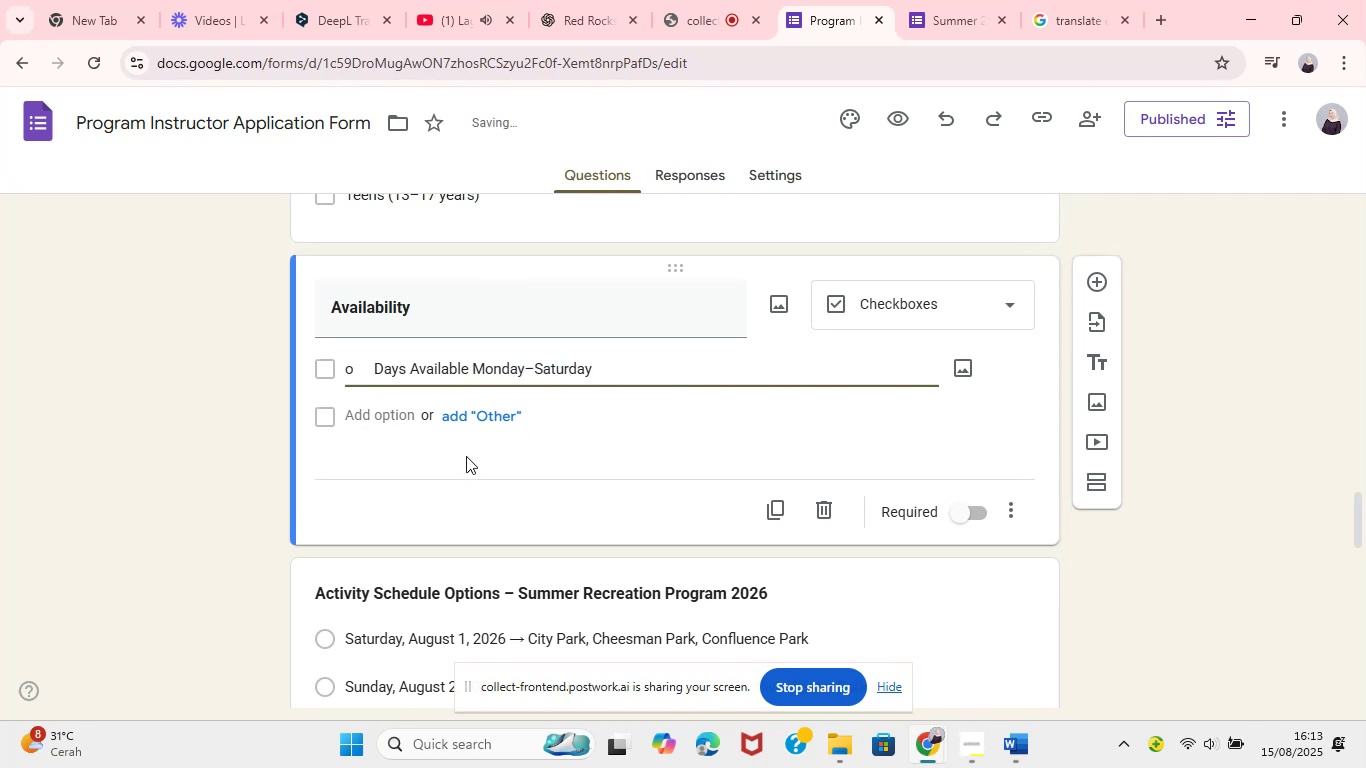 
key(Shift+Semicolon)
 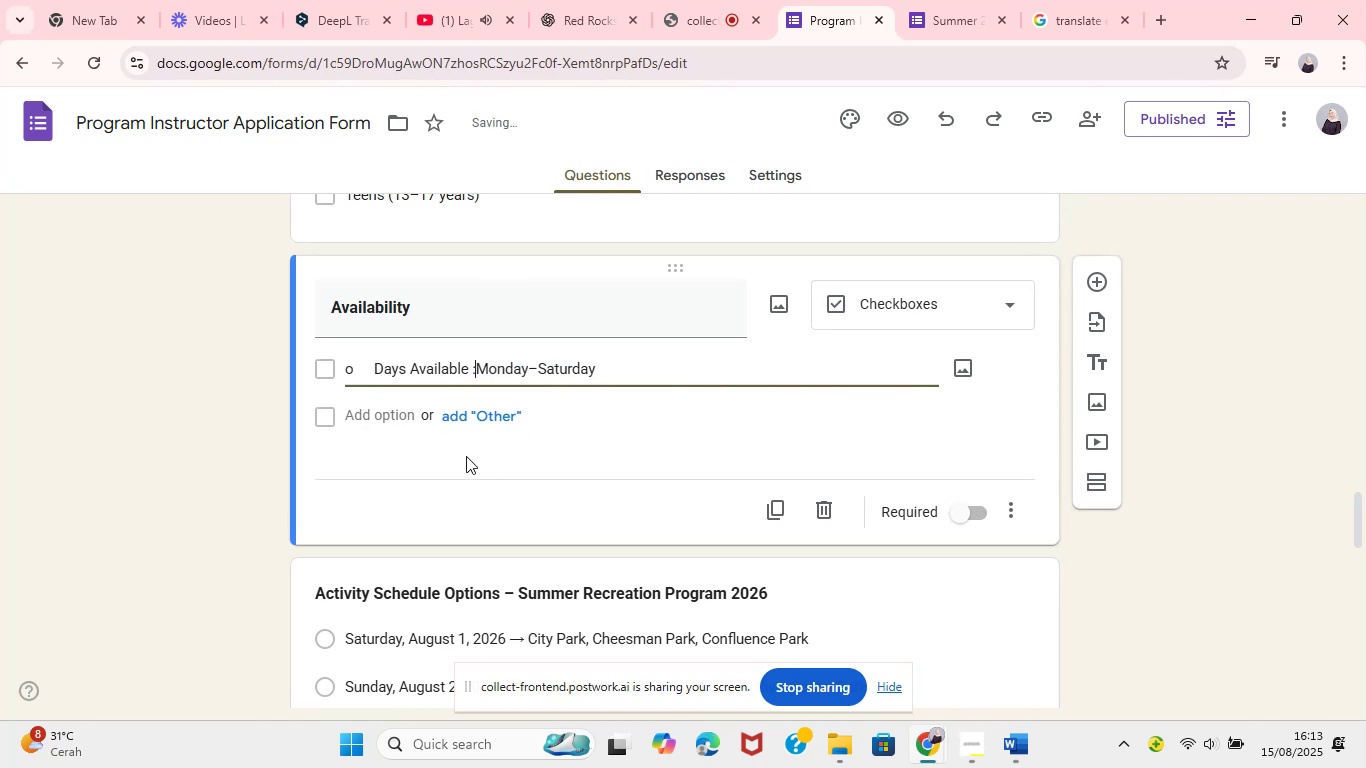 
key(Space)
 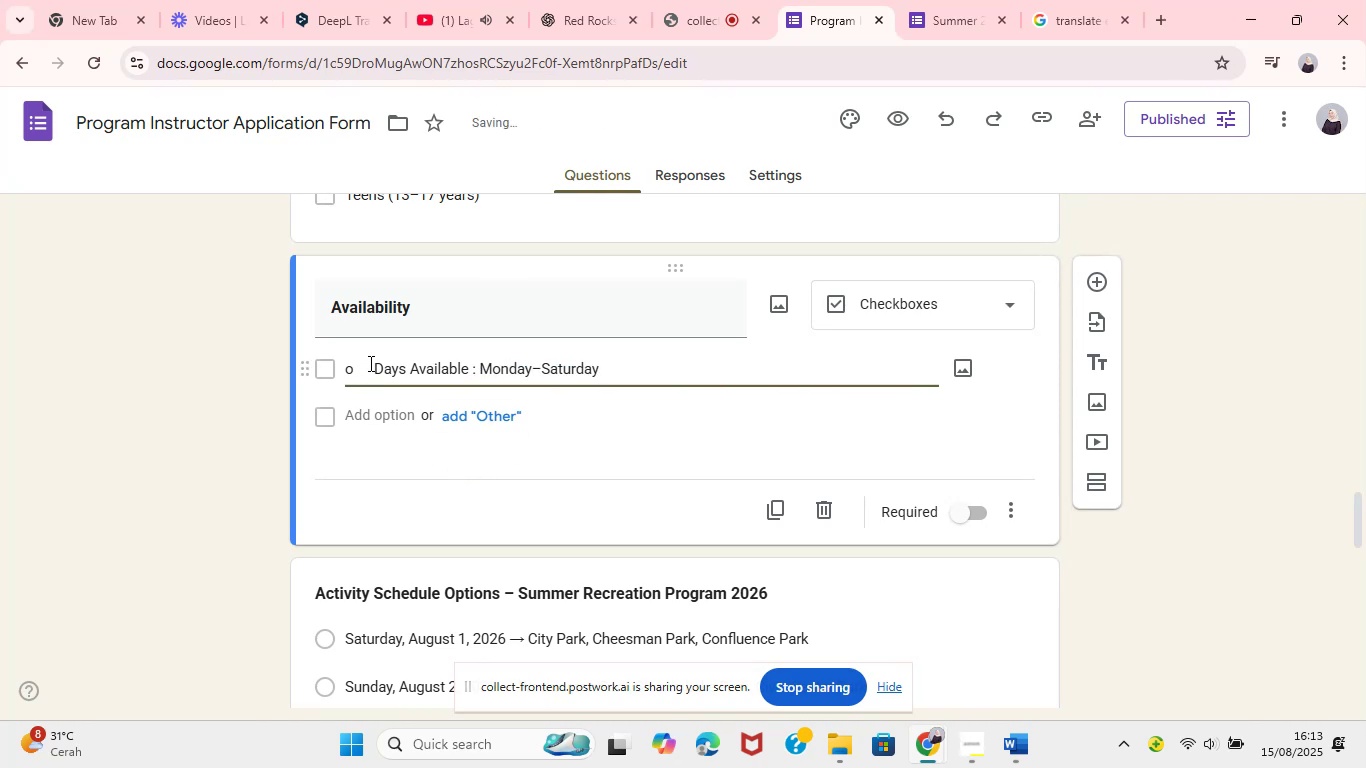 
left_click([369, 363])
 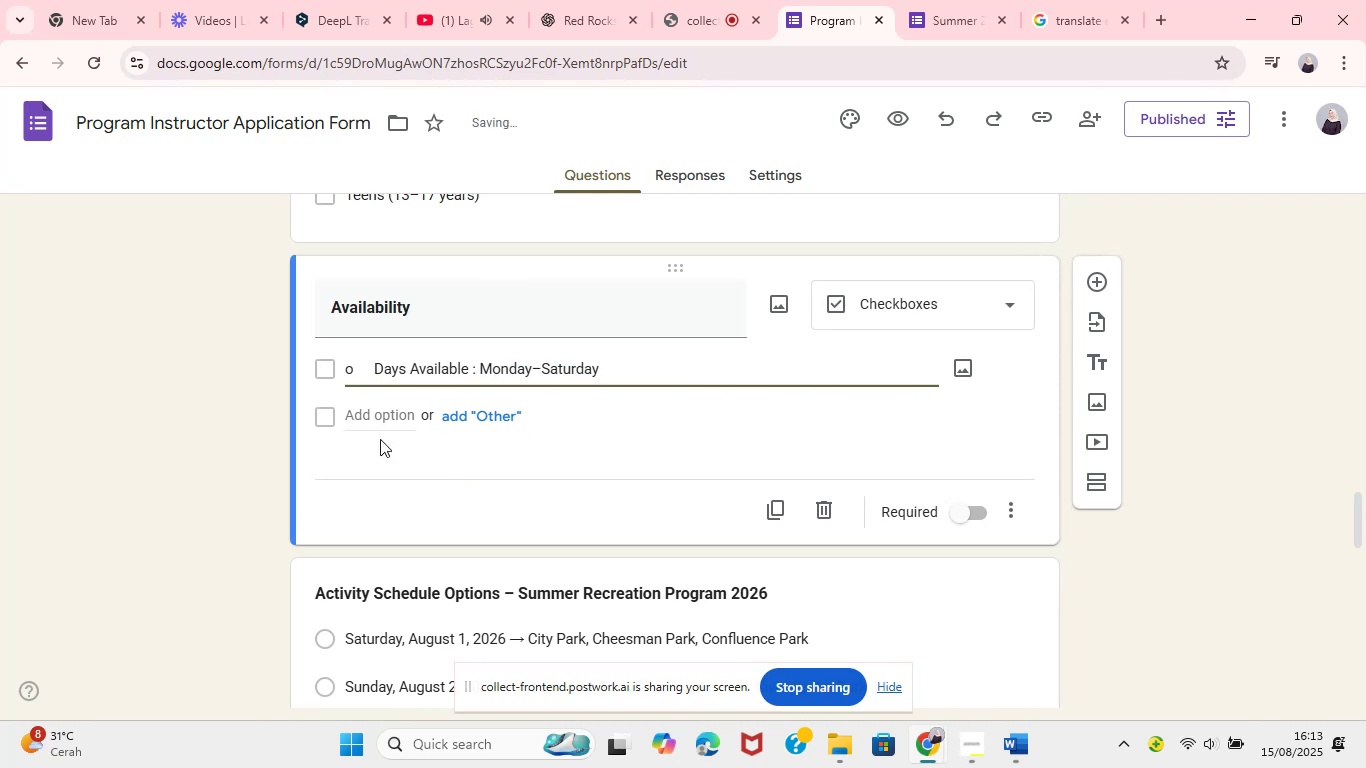 
key(Backspace)
 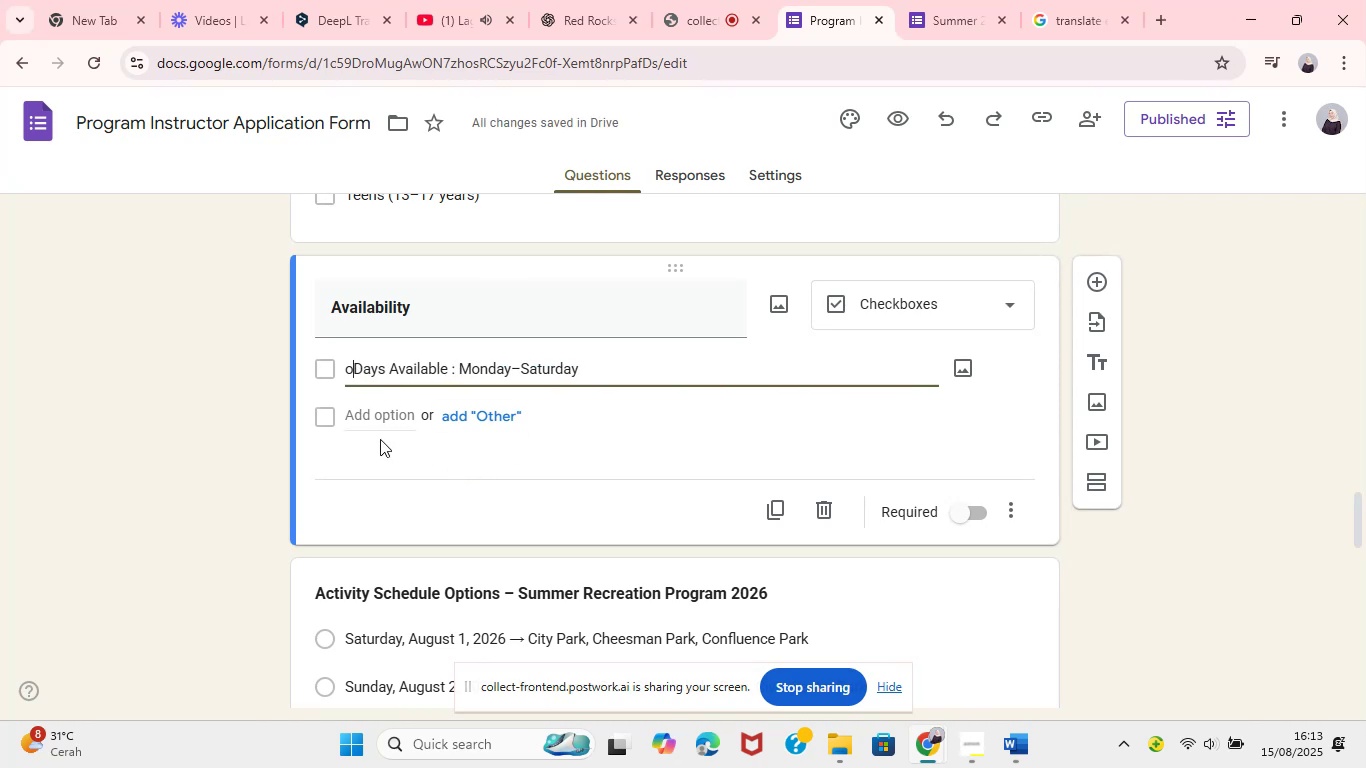 
key(Backspace)
 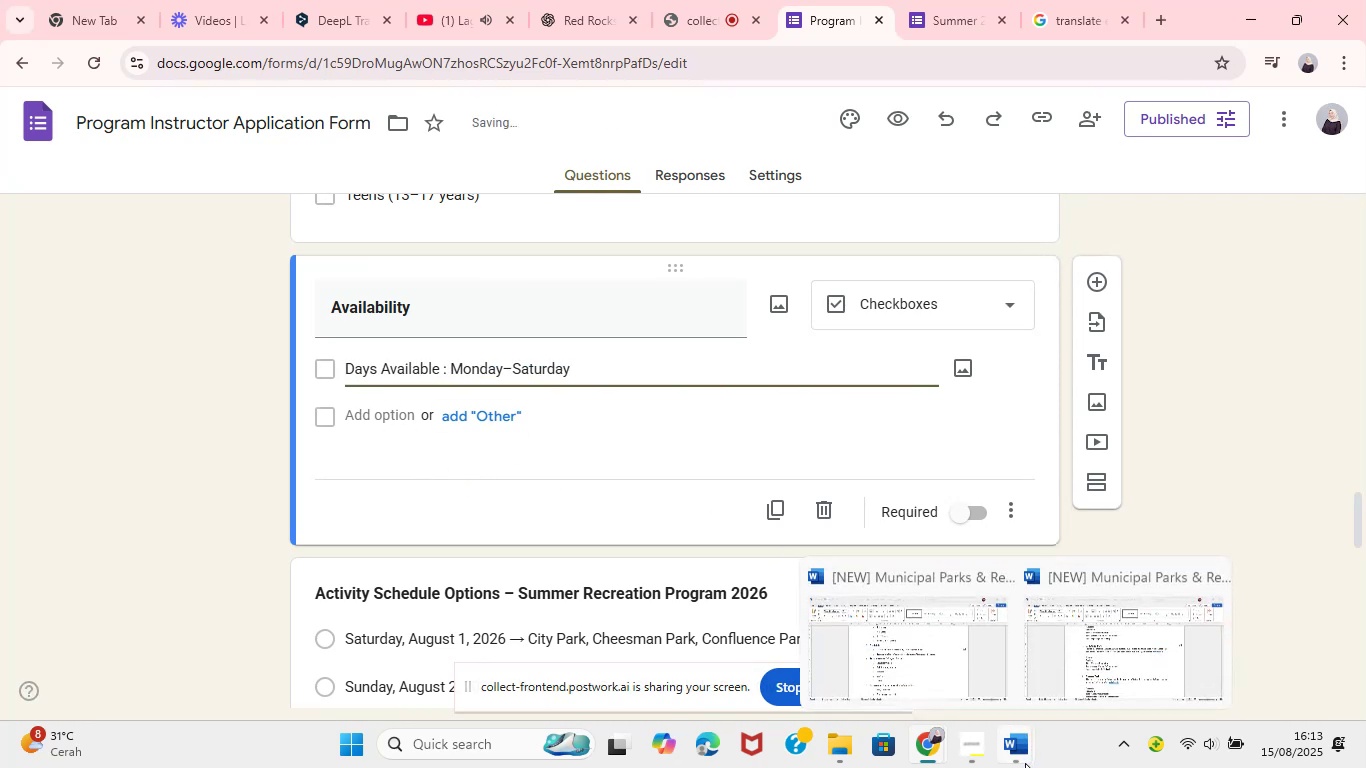 
left_click([909, 649])
 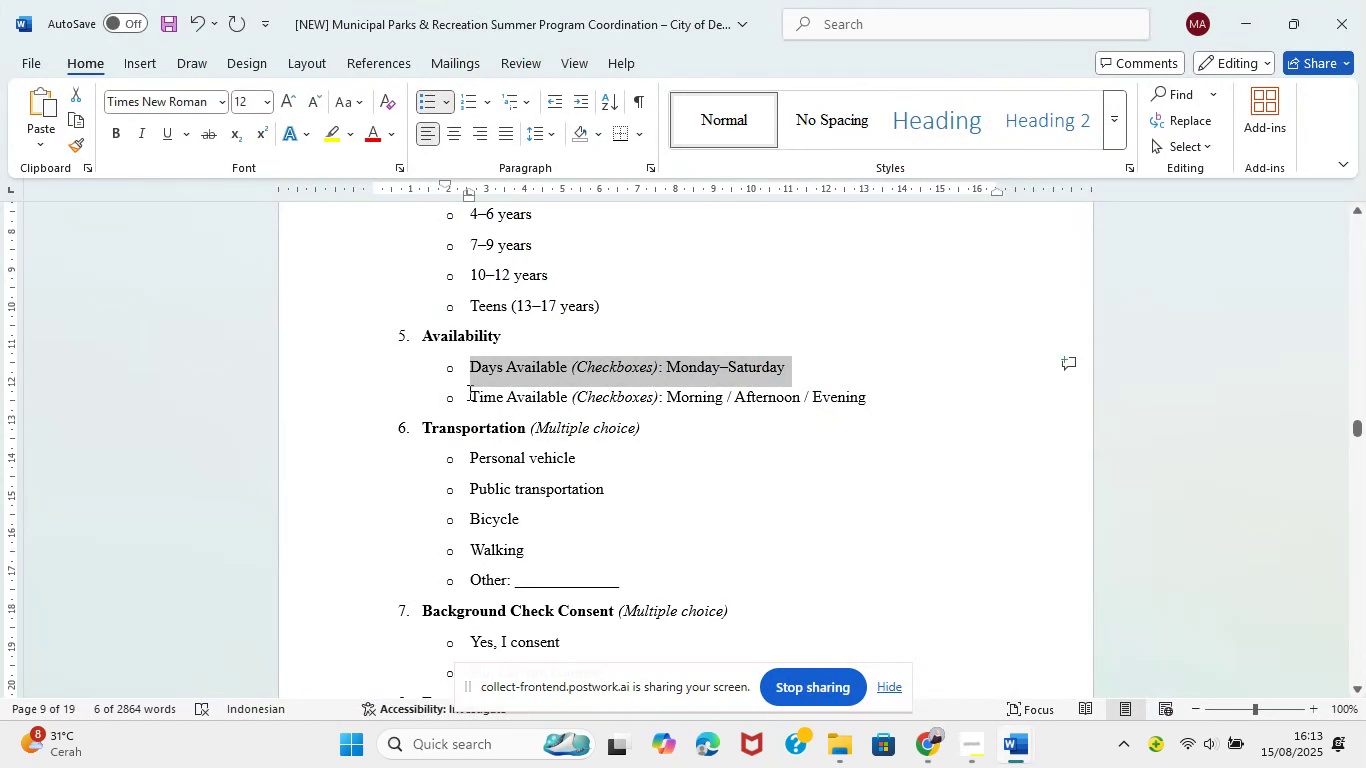 
left_click_drag(start_coordinate=[474, 399], to_coordinate=[854, 392])
 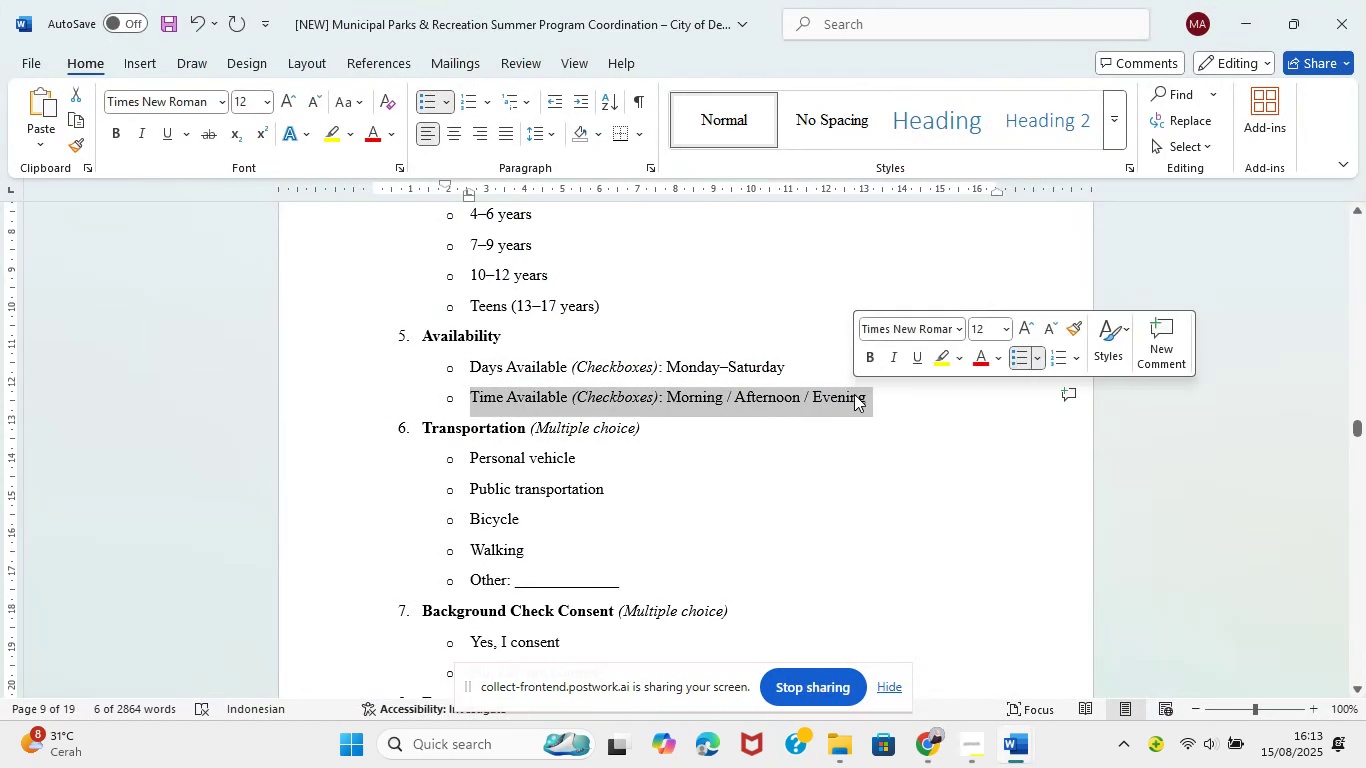 
key(Control+C)
 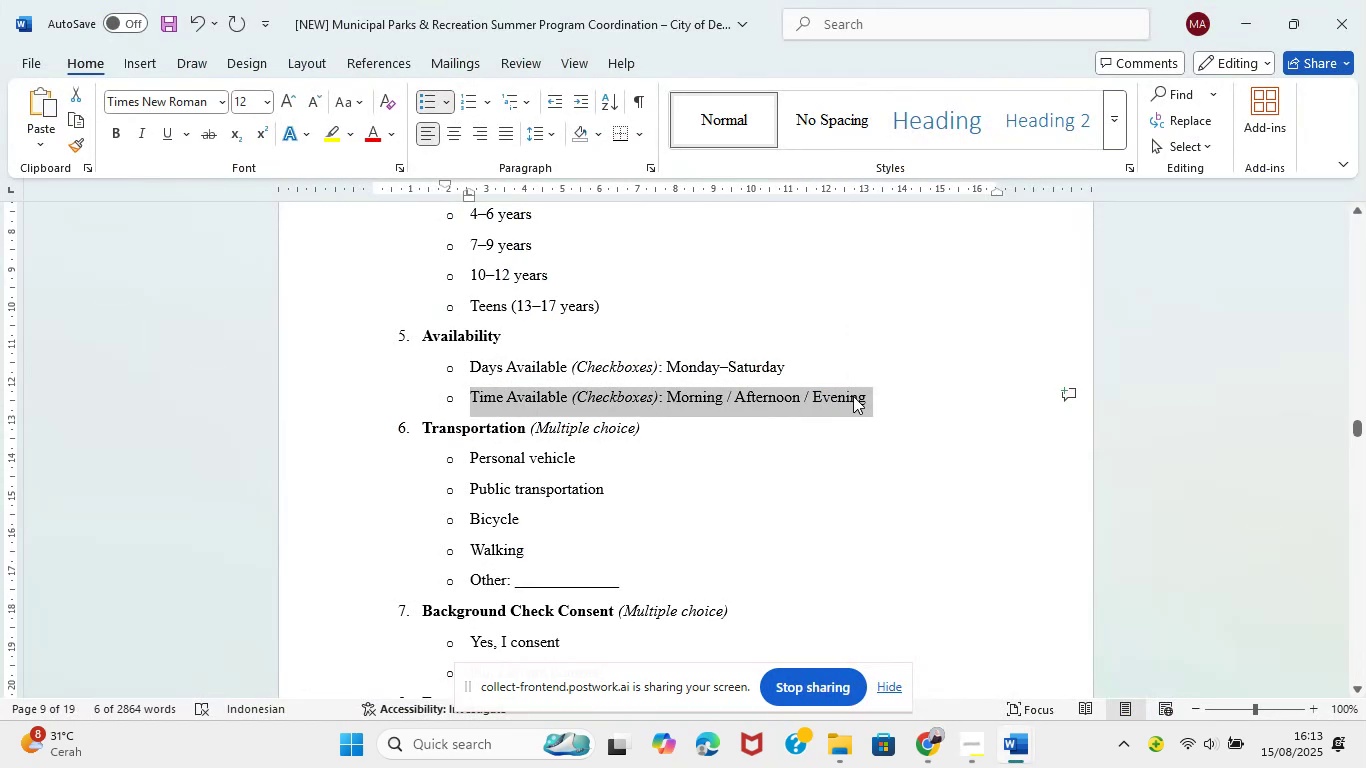 
key(Control+C)
 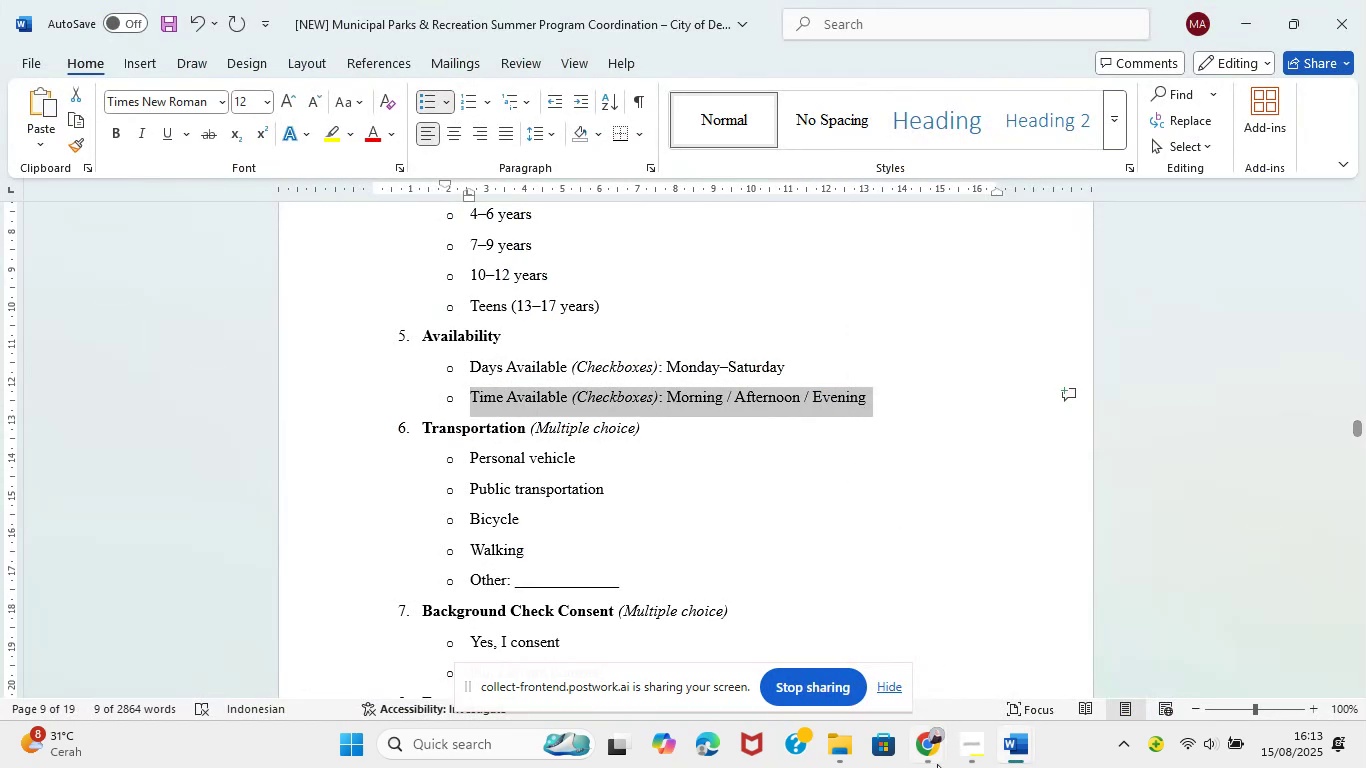 
left_click([934, 767])
 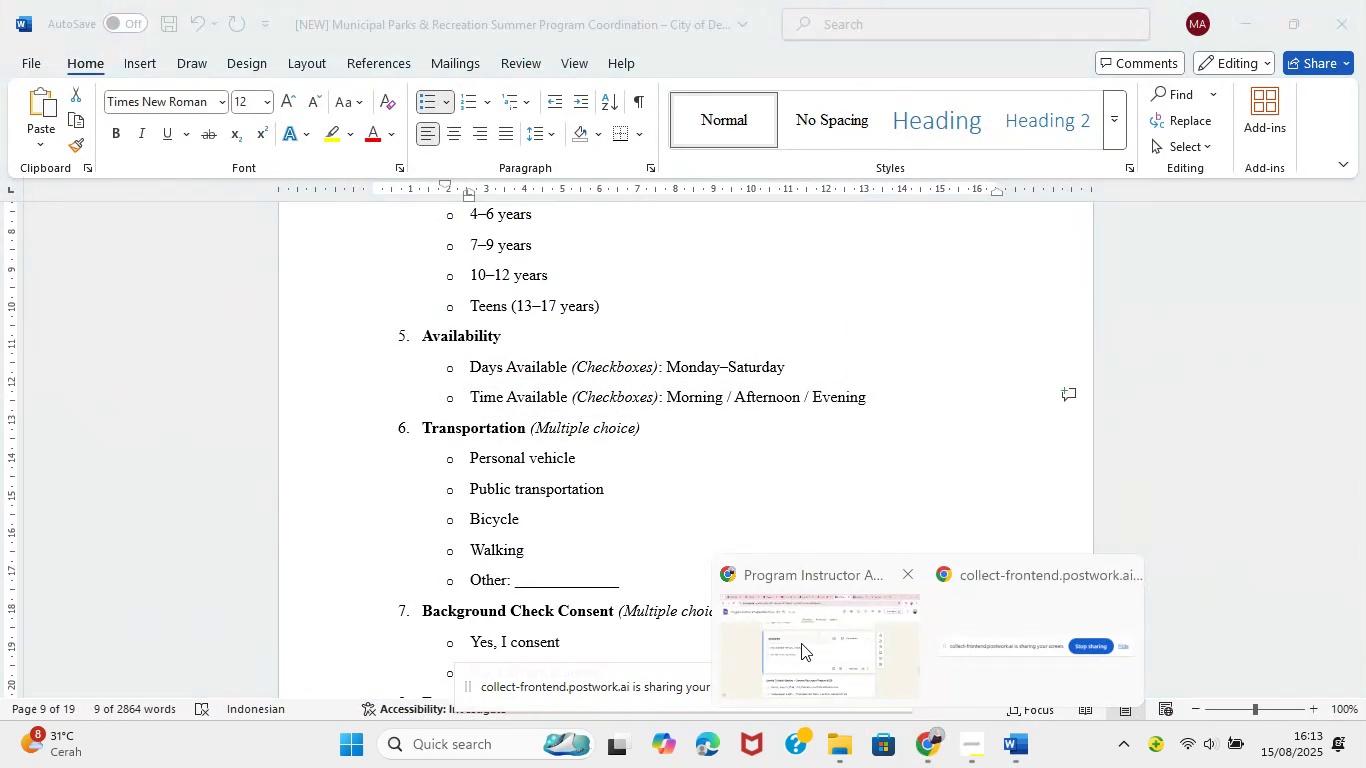 
left_click([801, 643])
 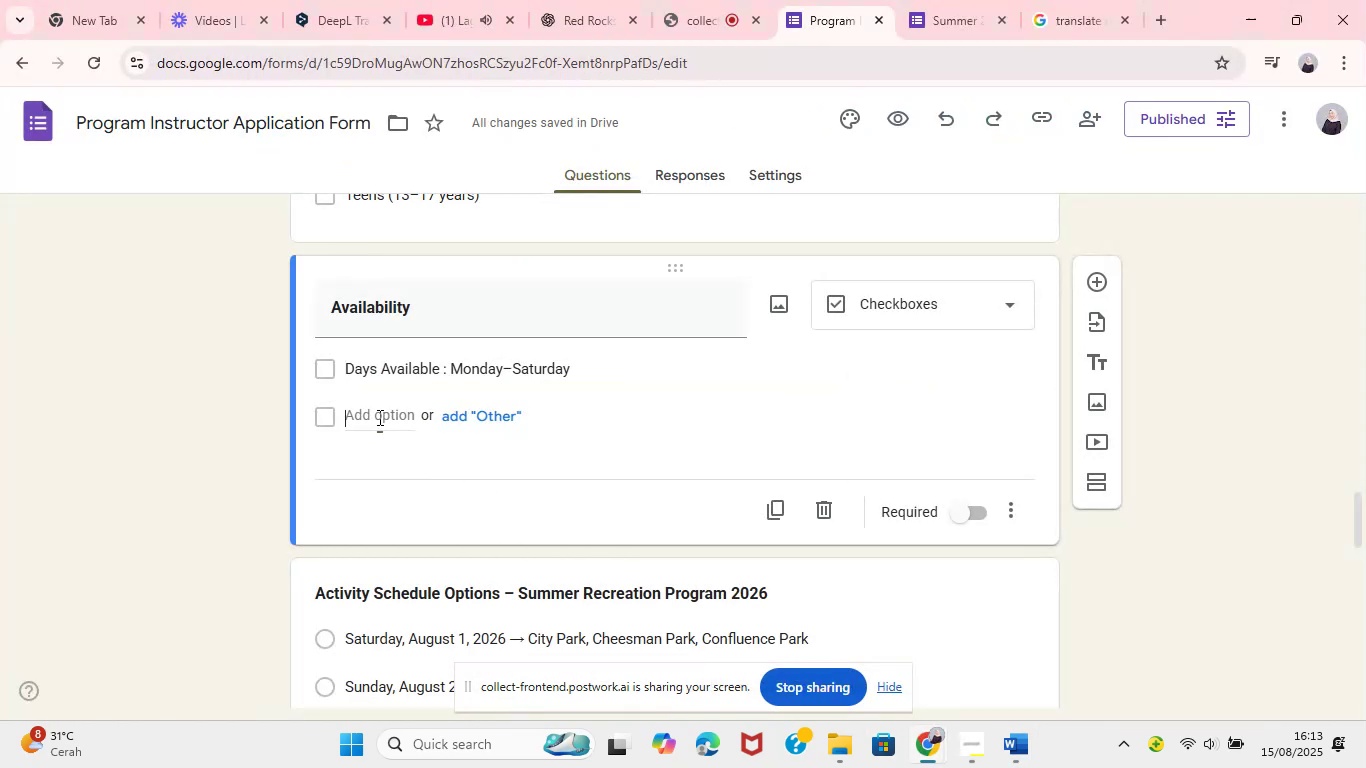 
left_click([378, 417])
 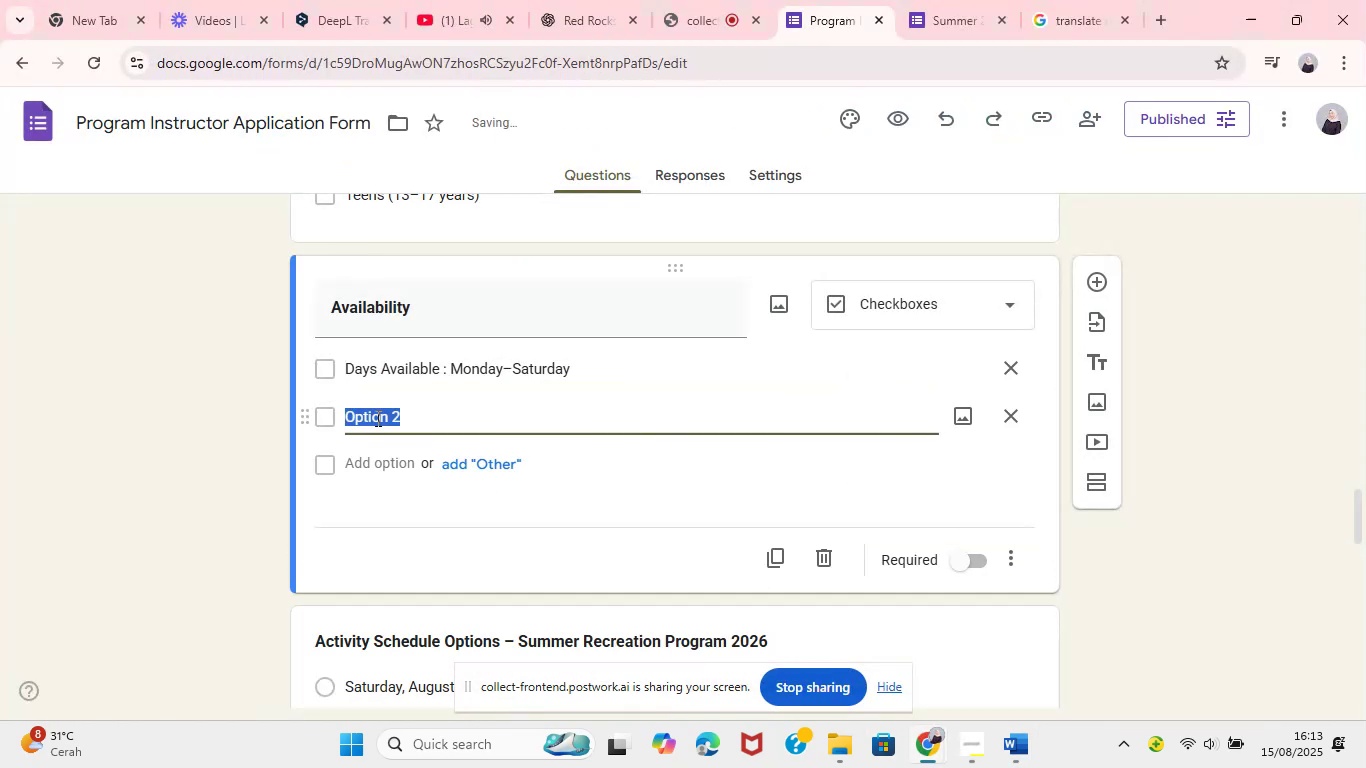 
key(Control+A)
 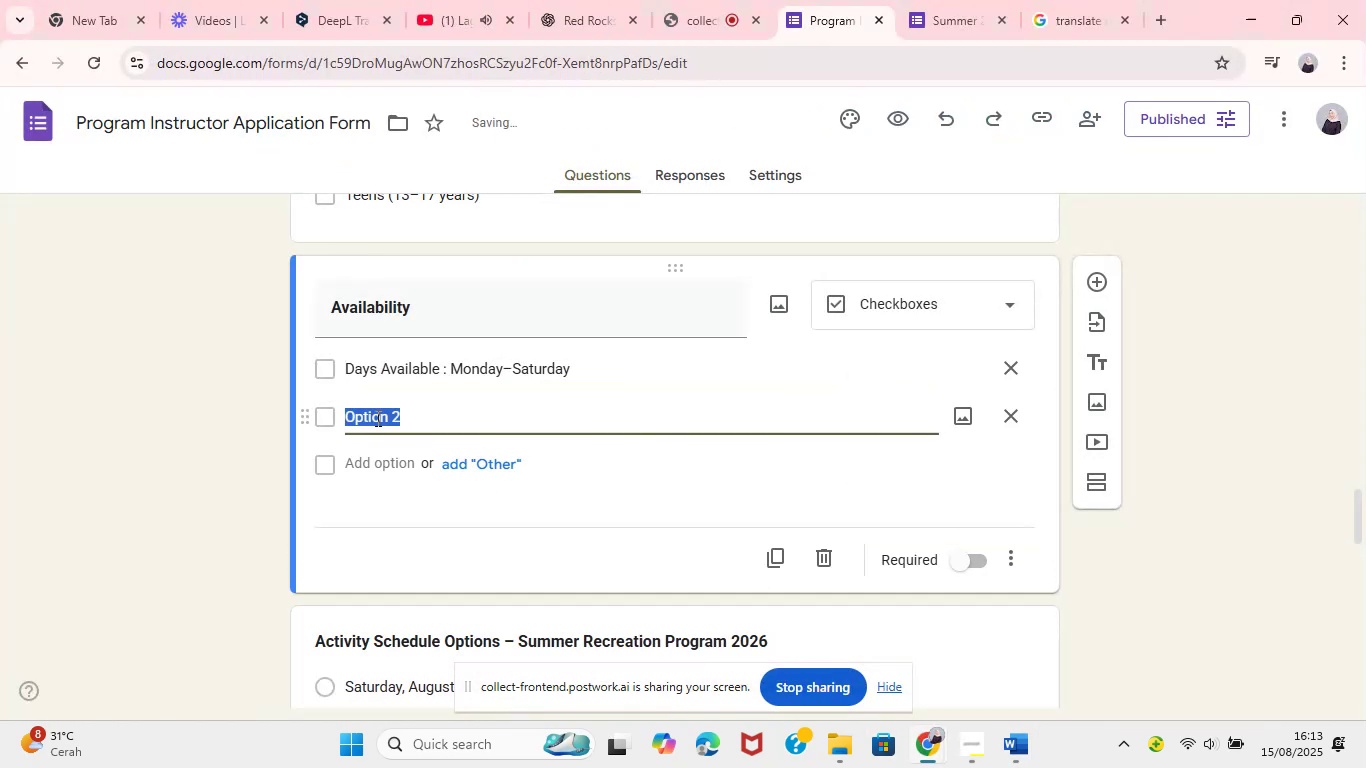 
key(Control+V)
 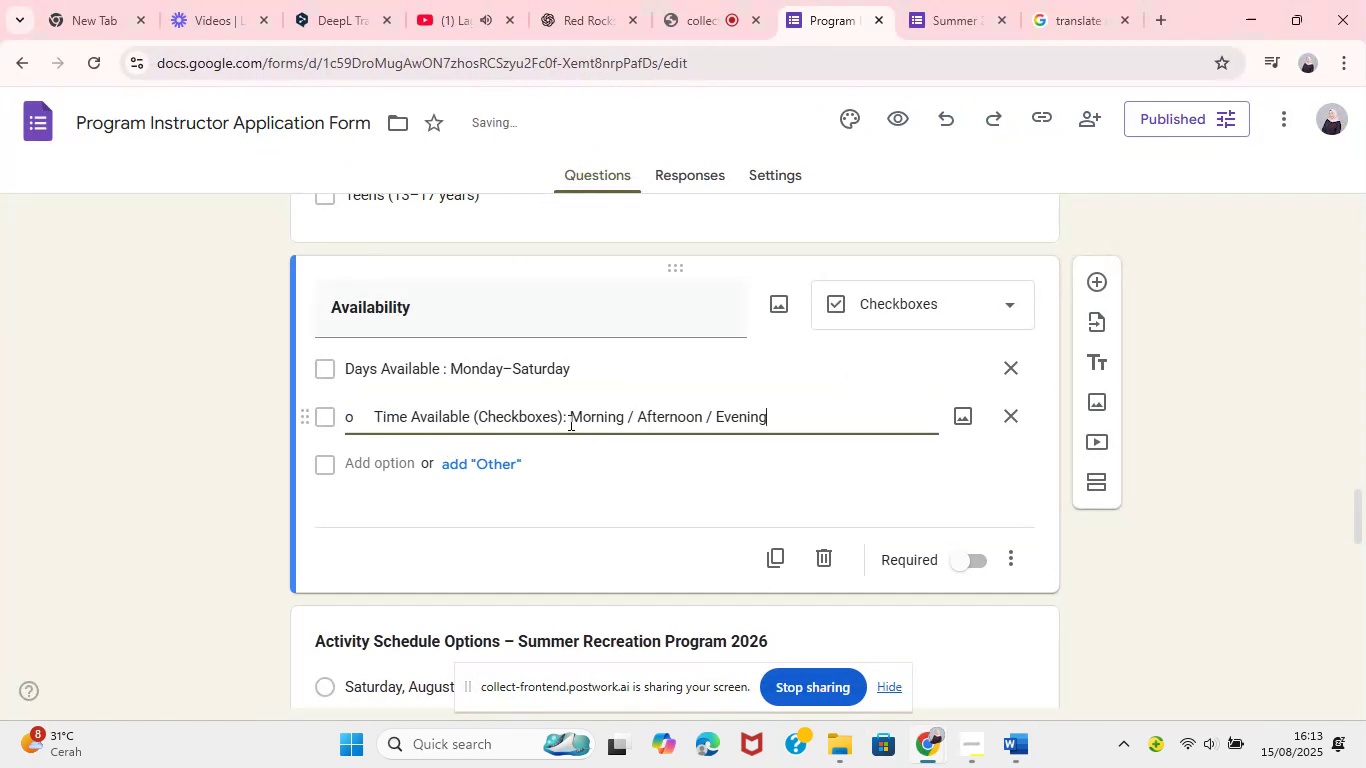 
left_click([569, 421])
 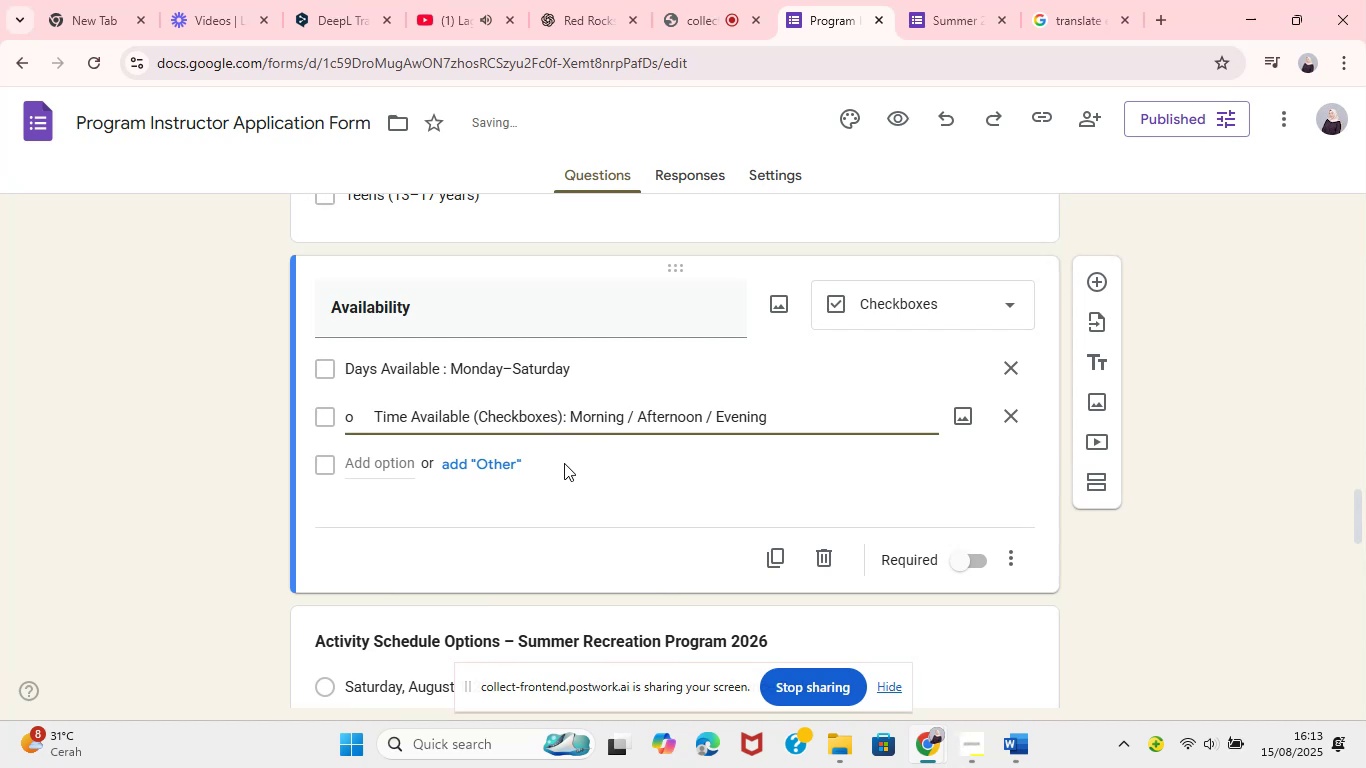 
key(Backspace)
 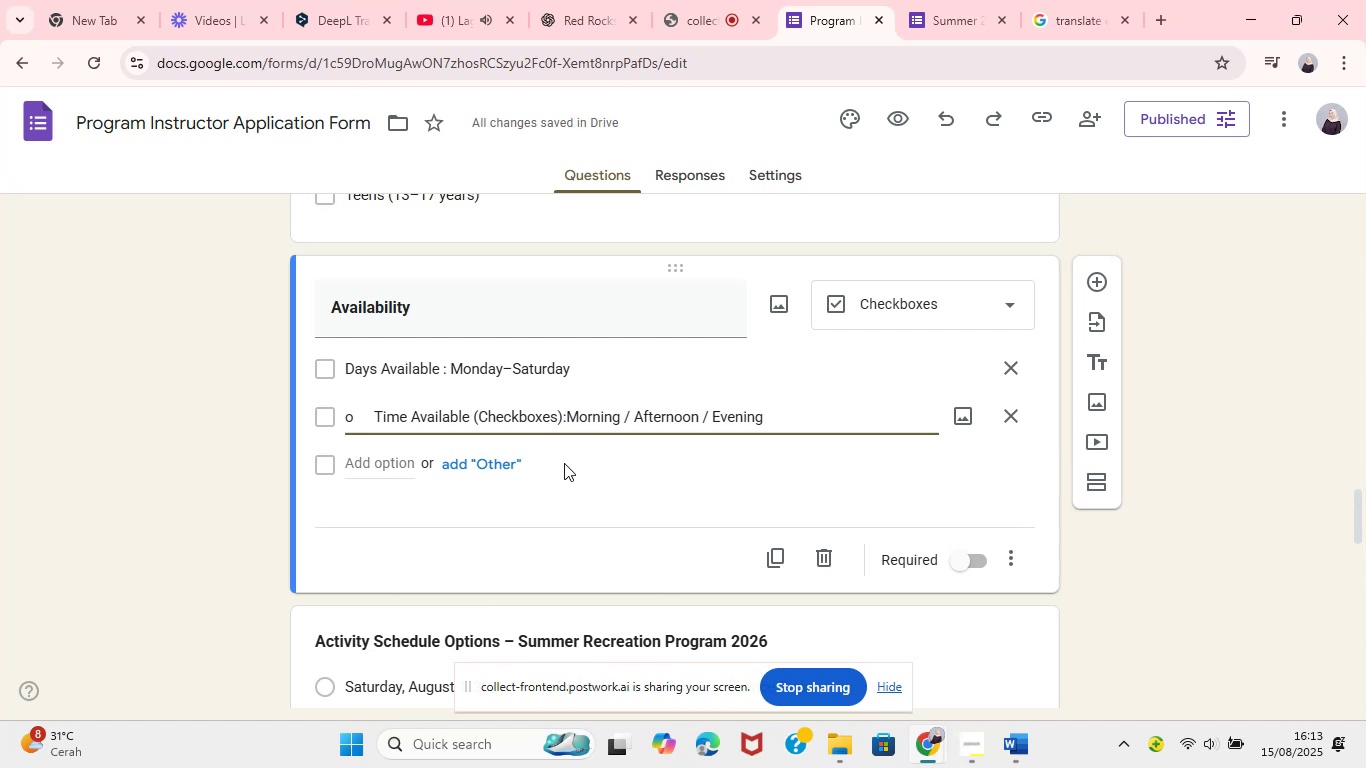 
key(Backspace)
 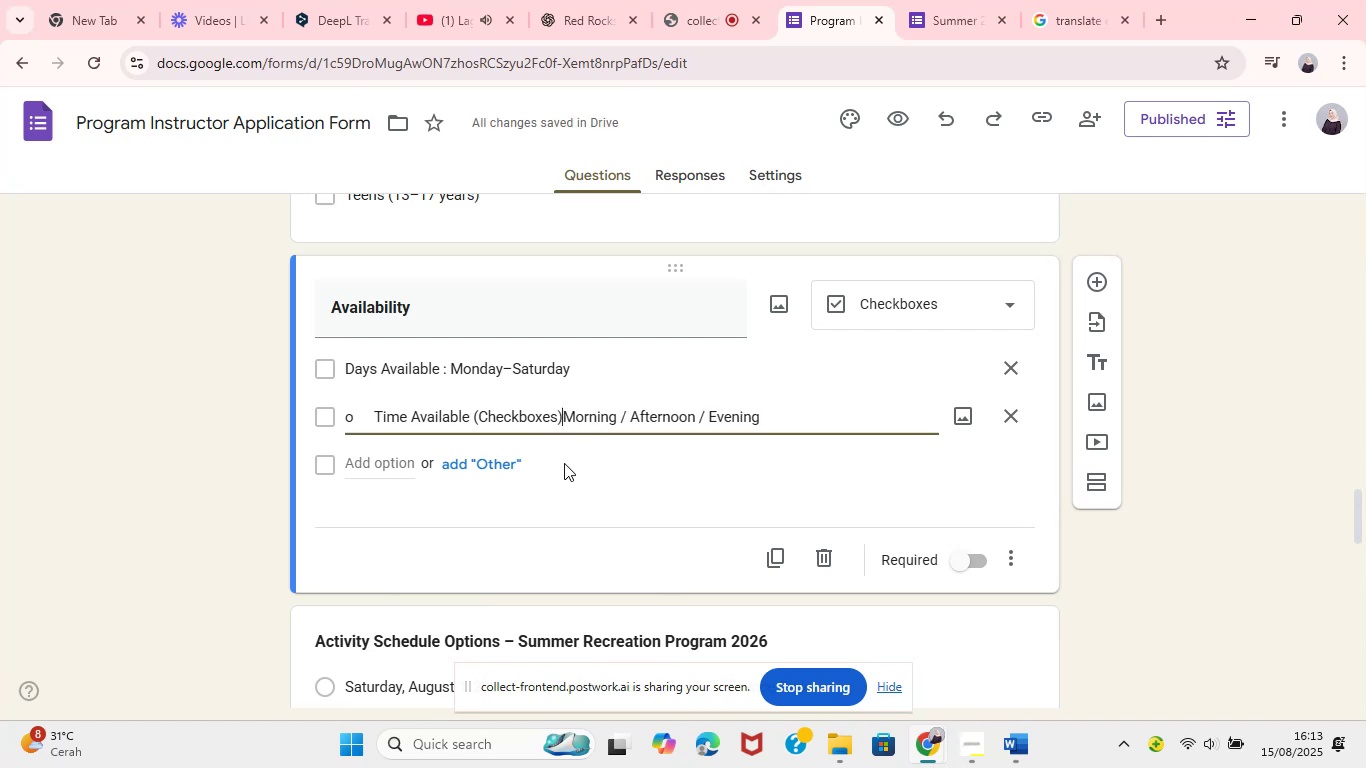 
key(Backspace)
 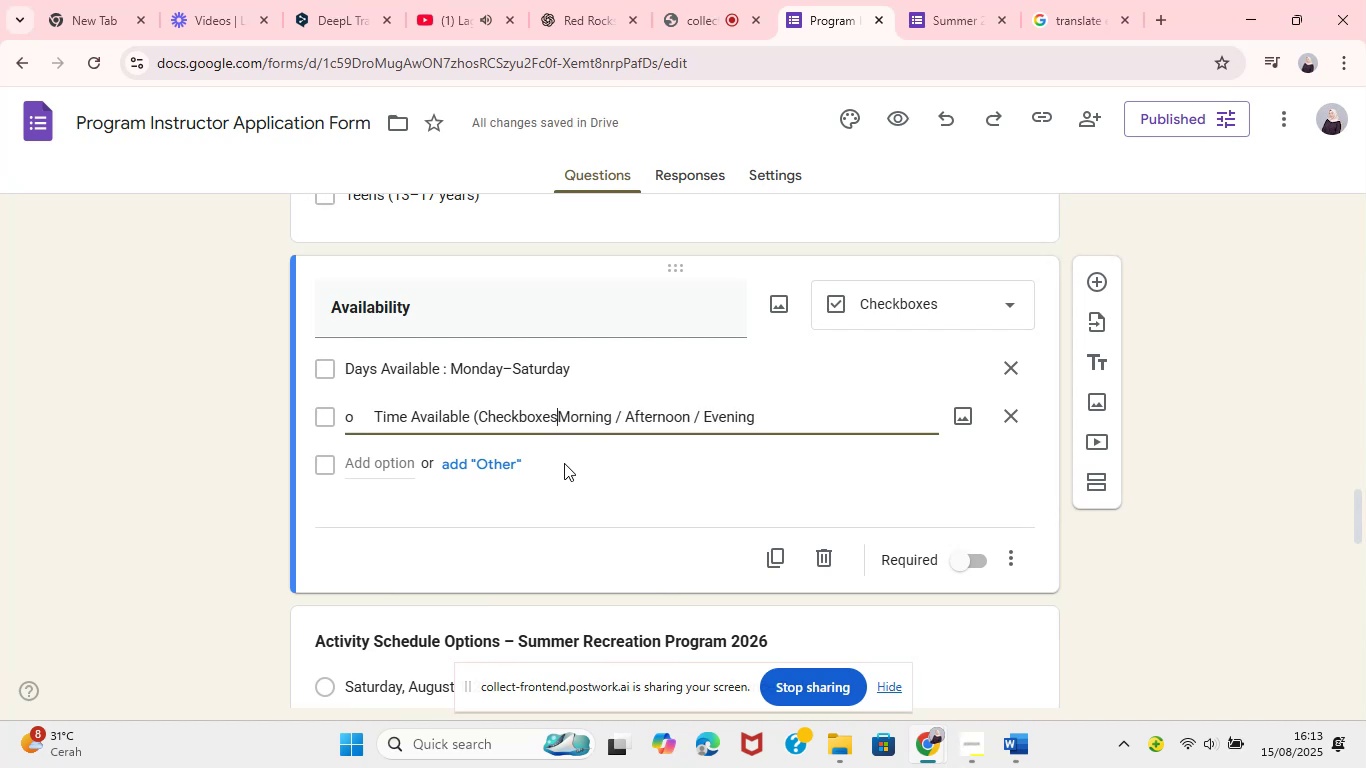 
key(Backspace)
 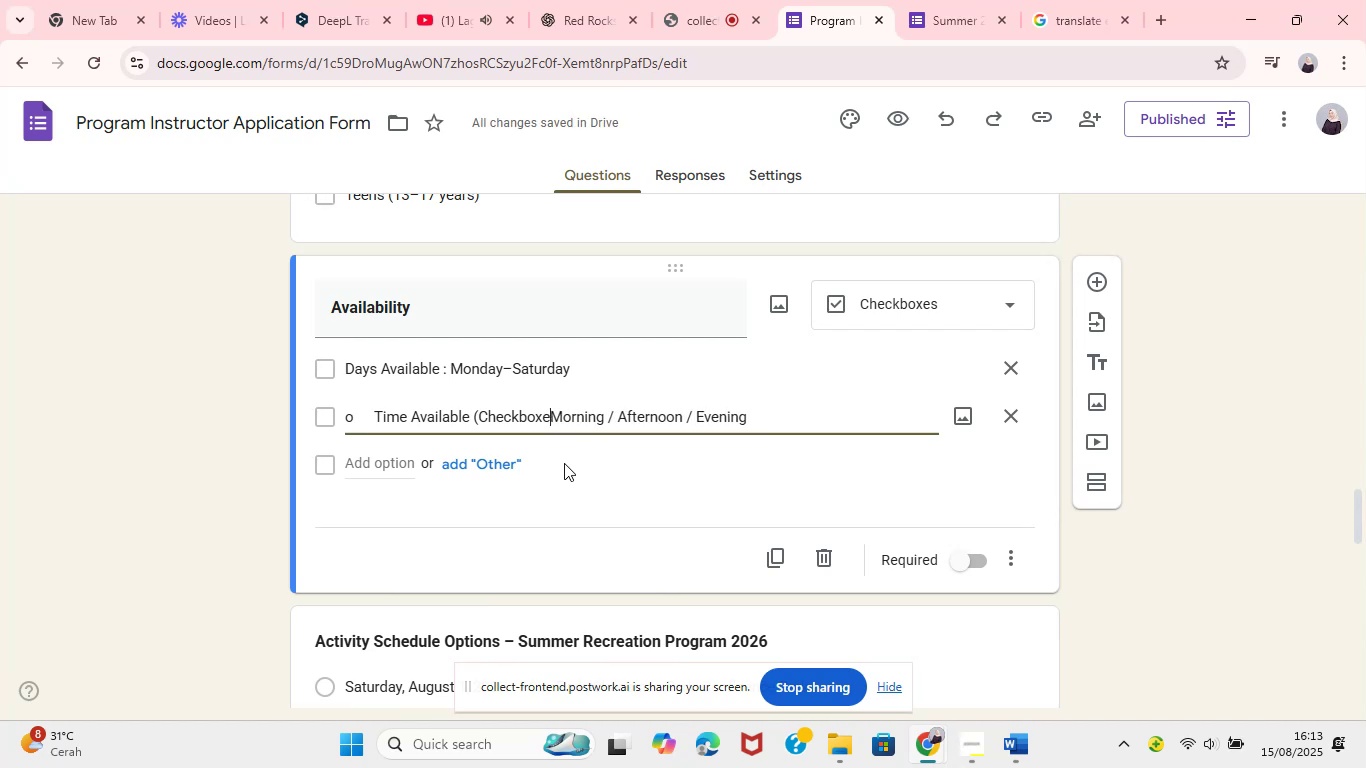 
key(Backspace)
 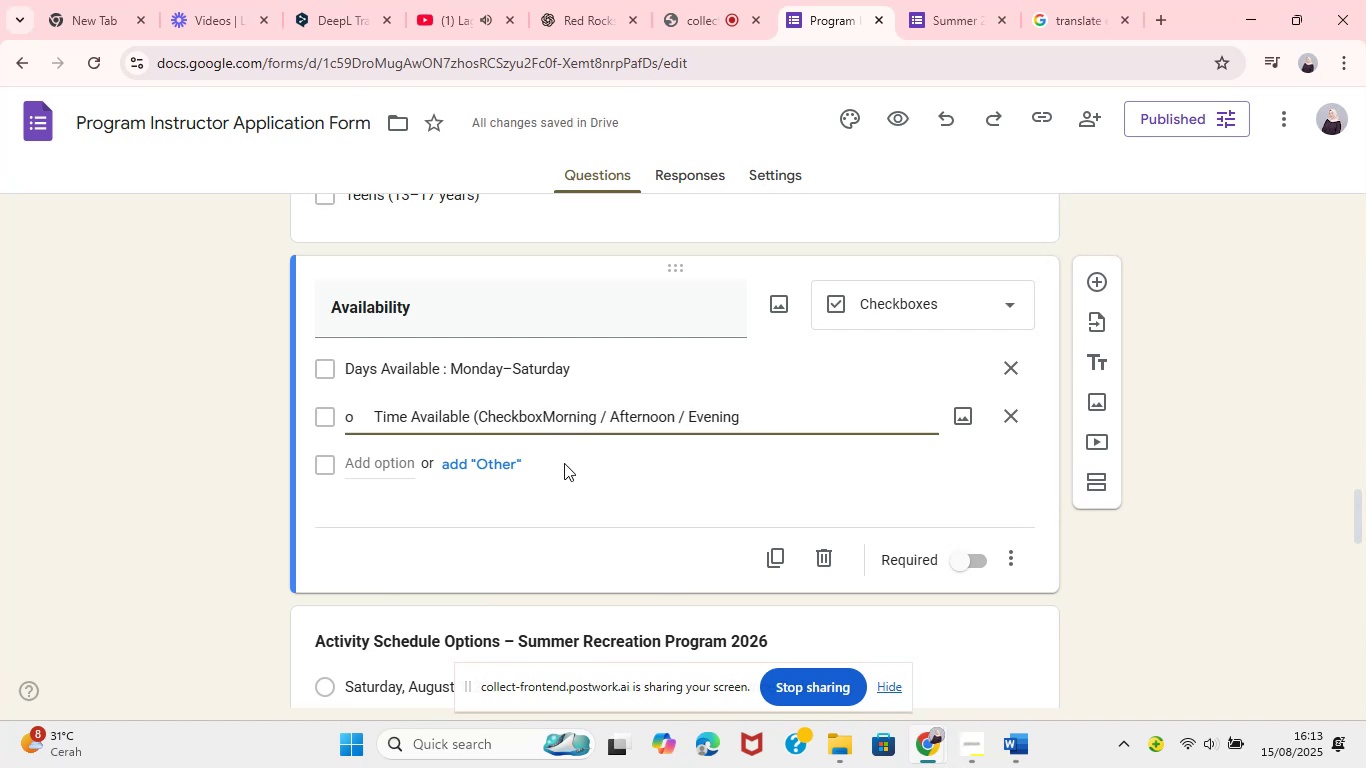 
key(Backspace)
 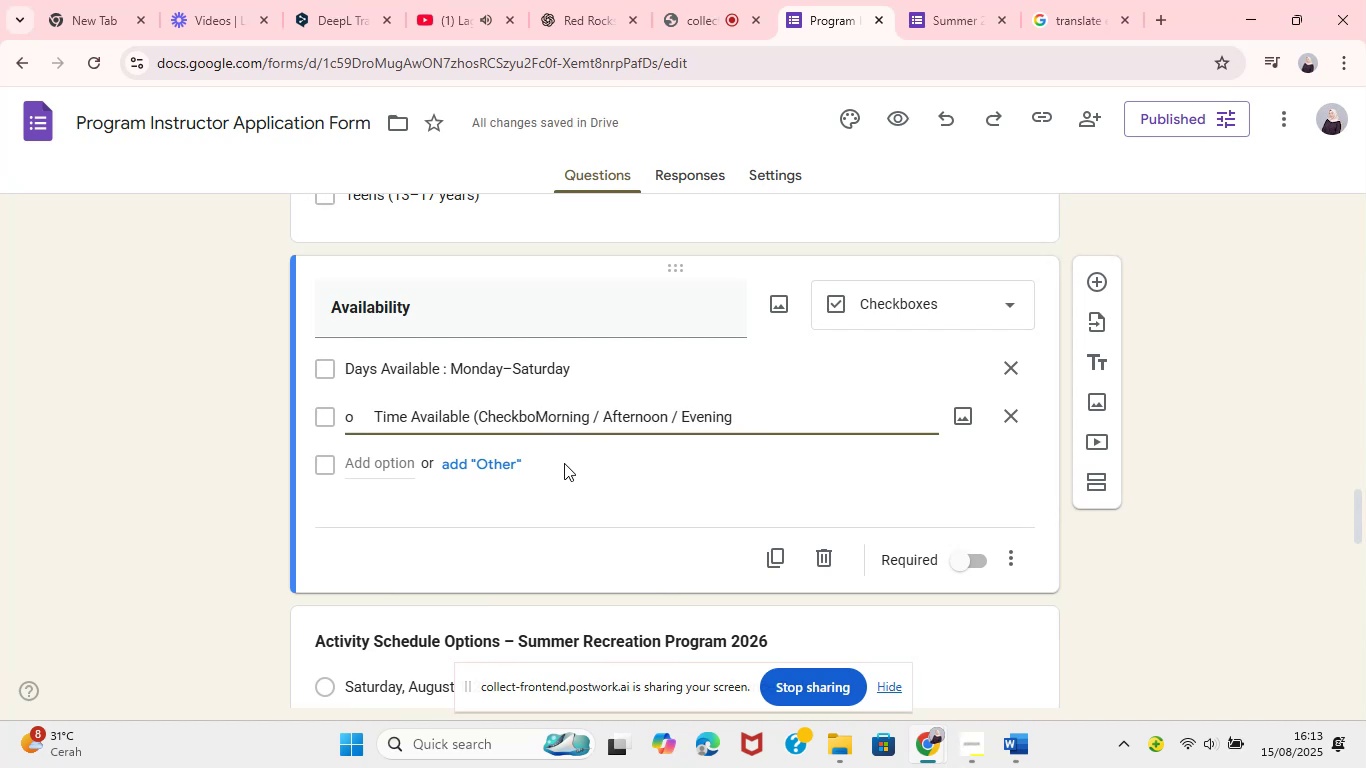 
key(Backspace)
 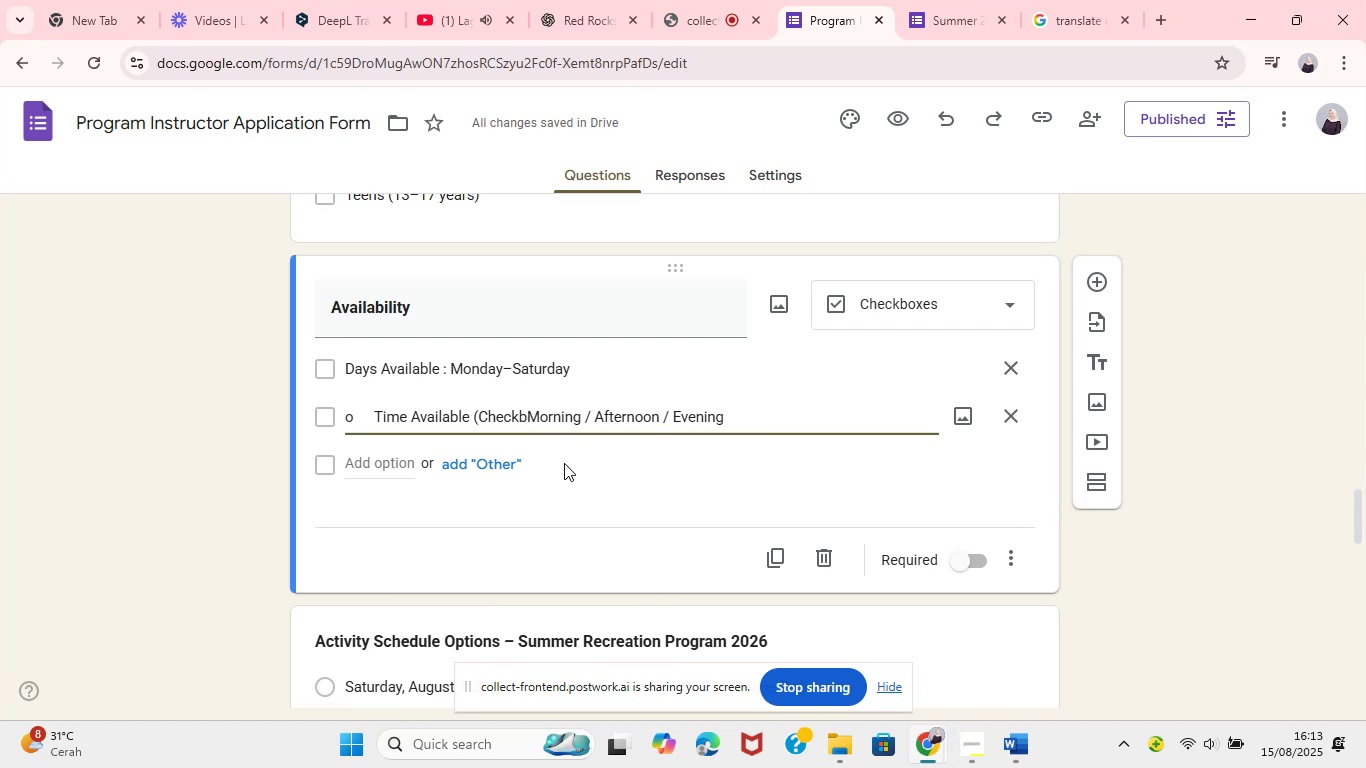 
key(Backspace)
 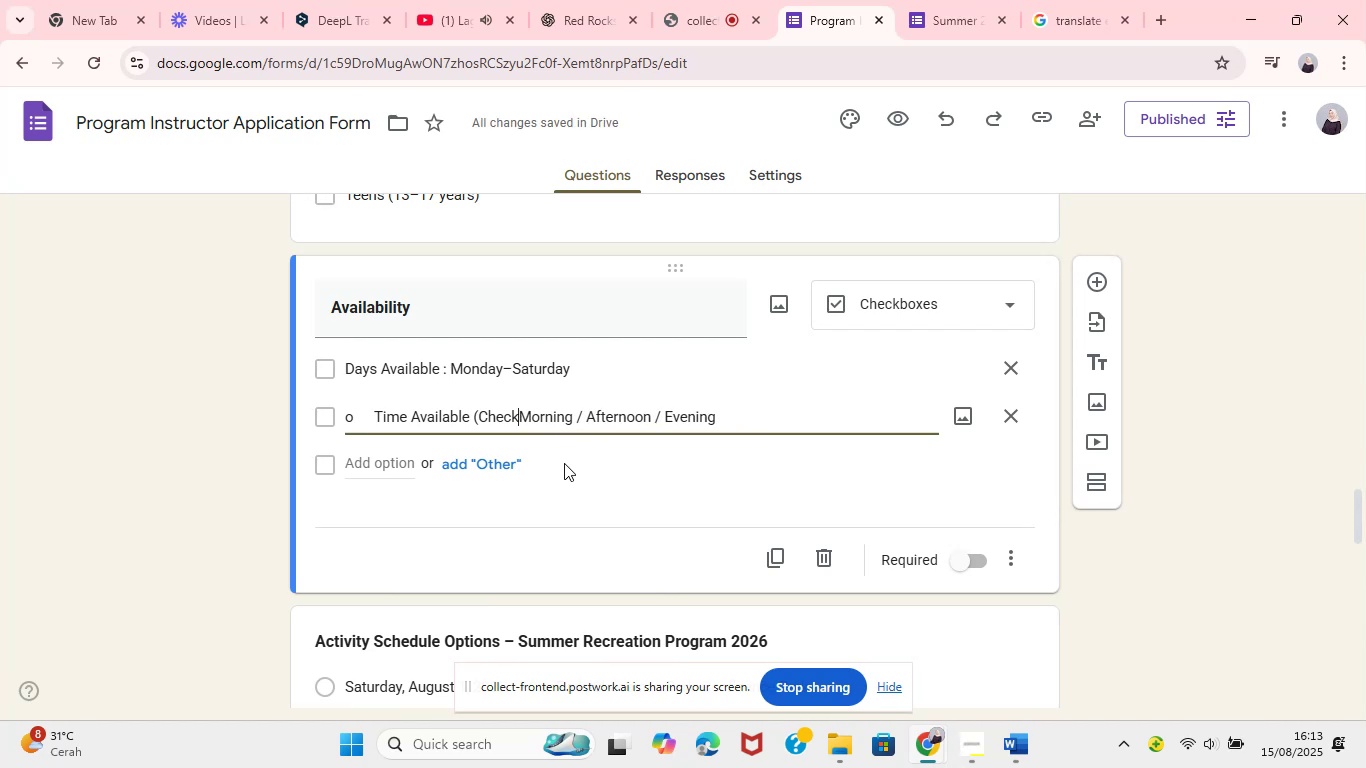 
key(Backspace)
 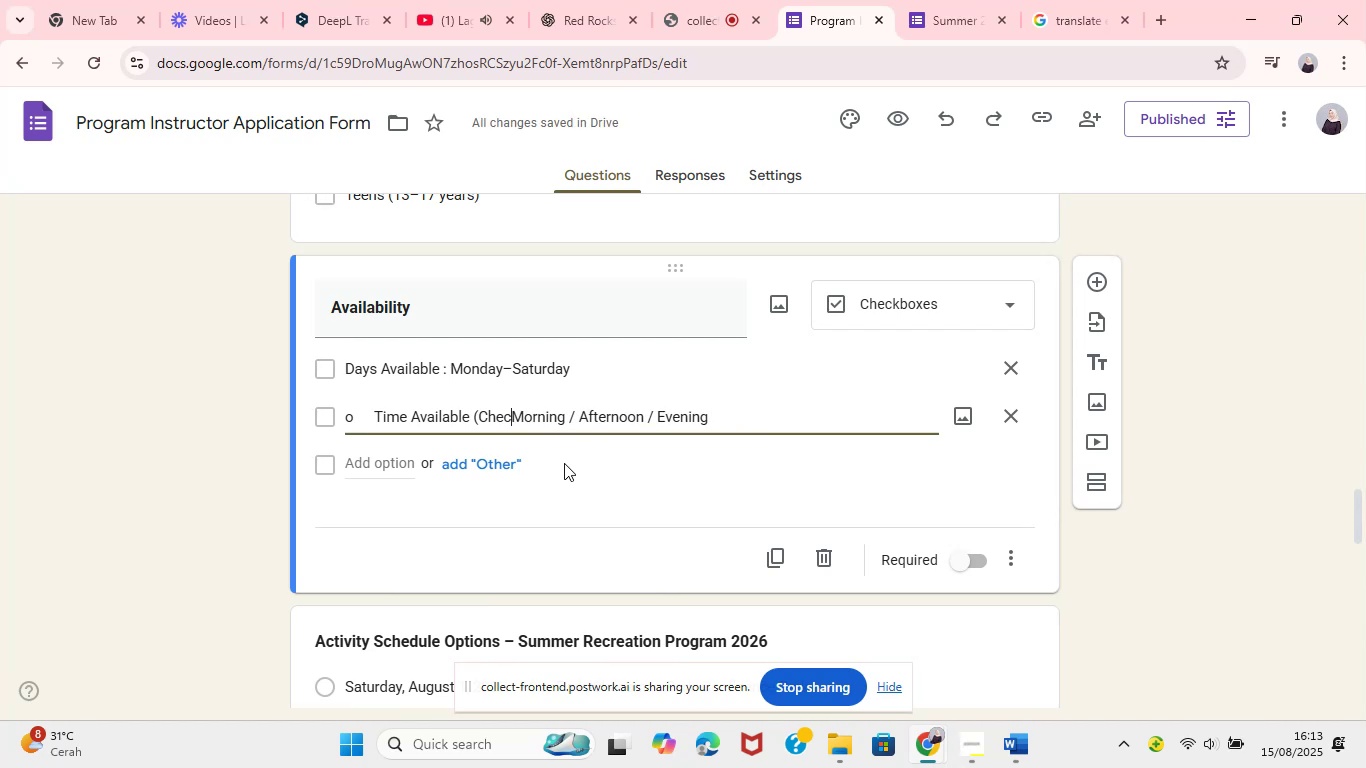 
key(Backspace)
 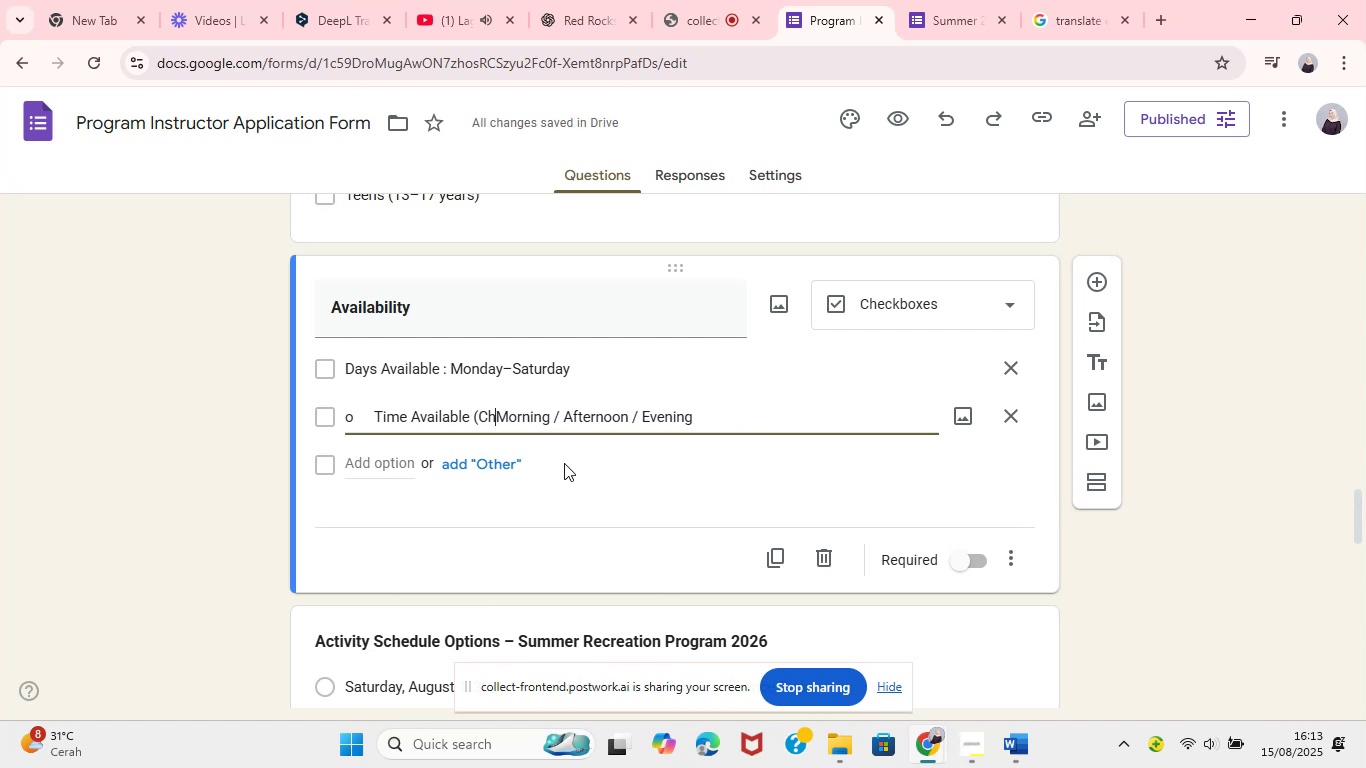 
key(Backspace)
 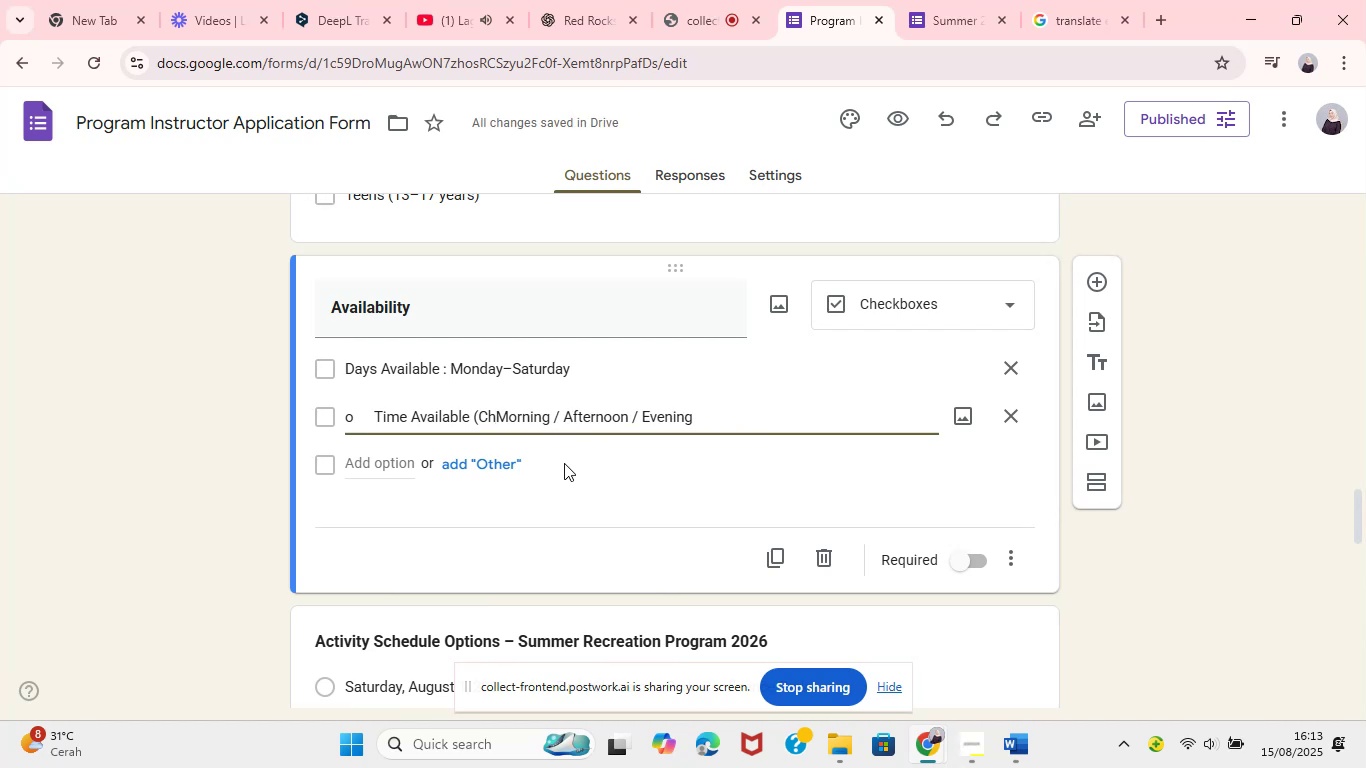 
key(Backspace)
 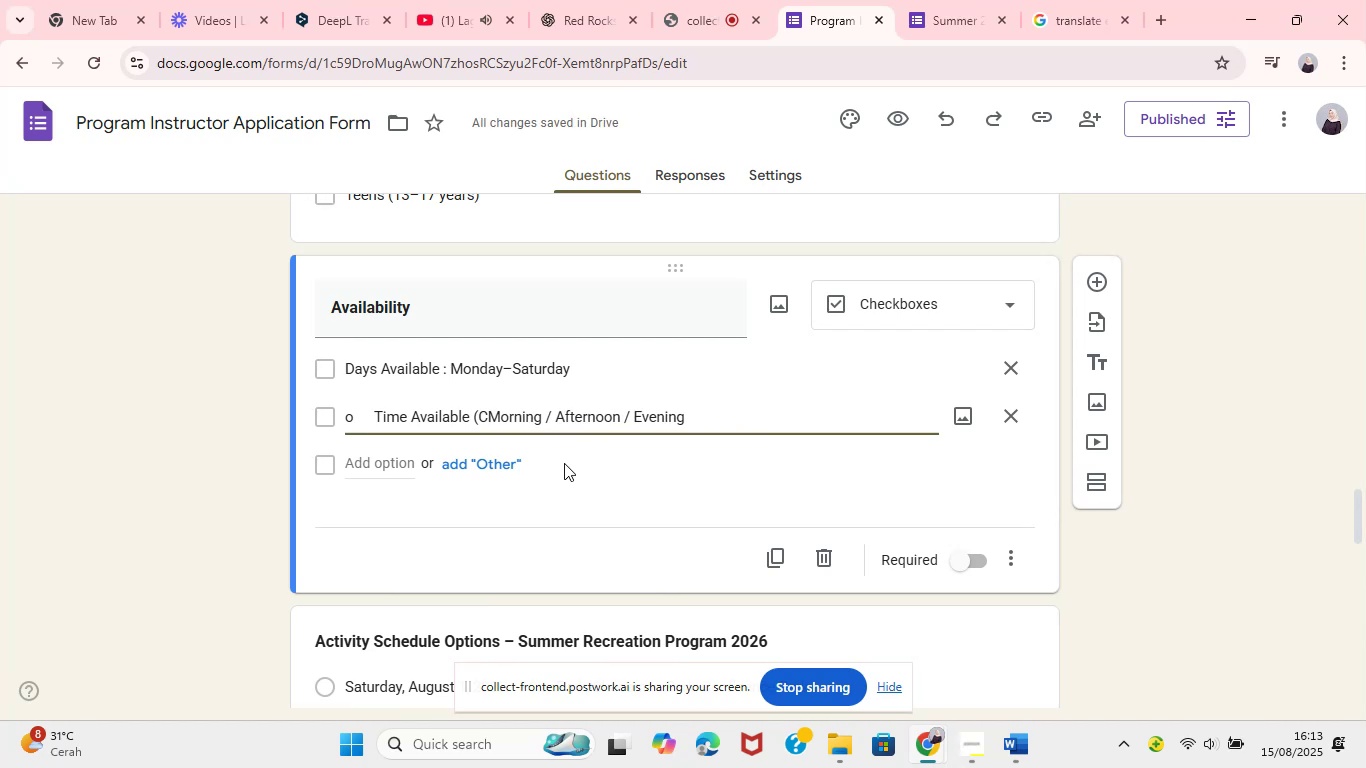 
key(Backspace)
 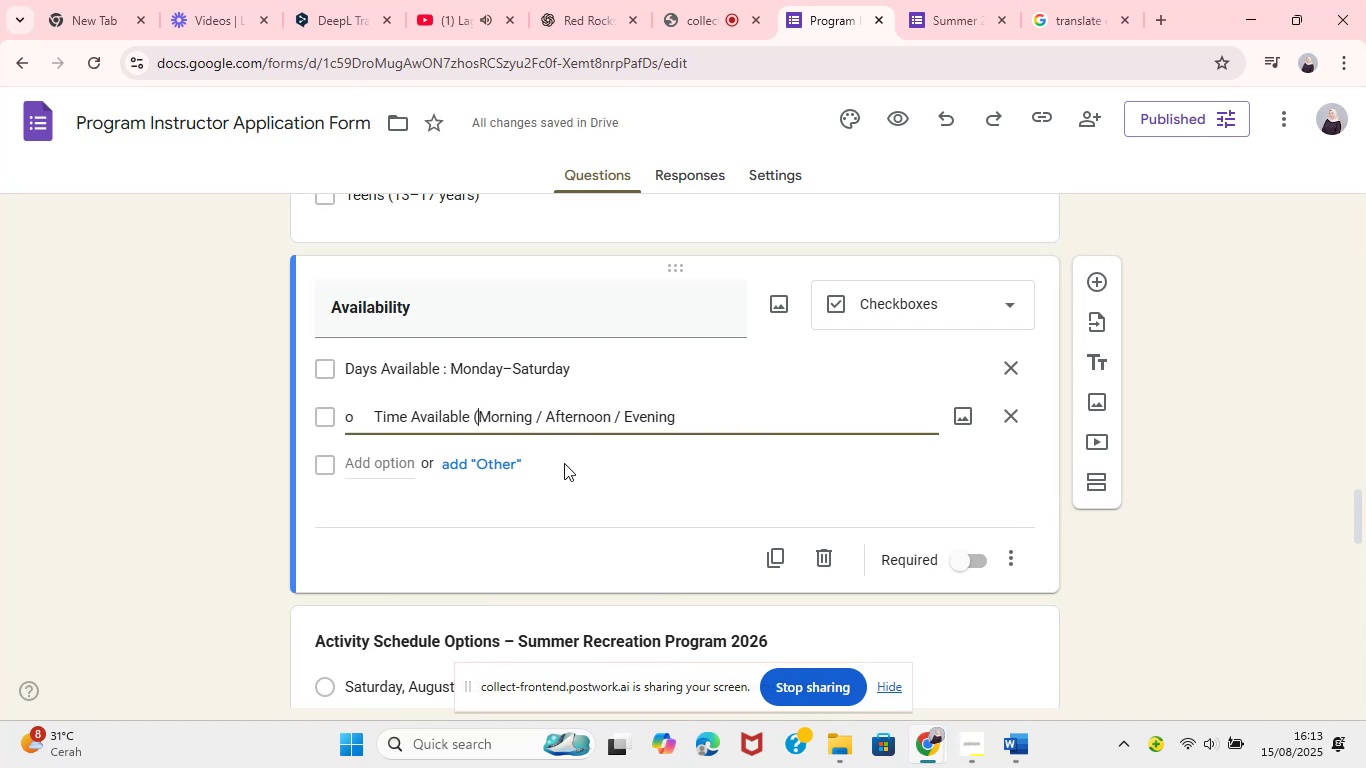 
key(Backspace)
 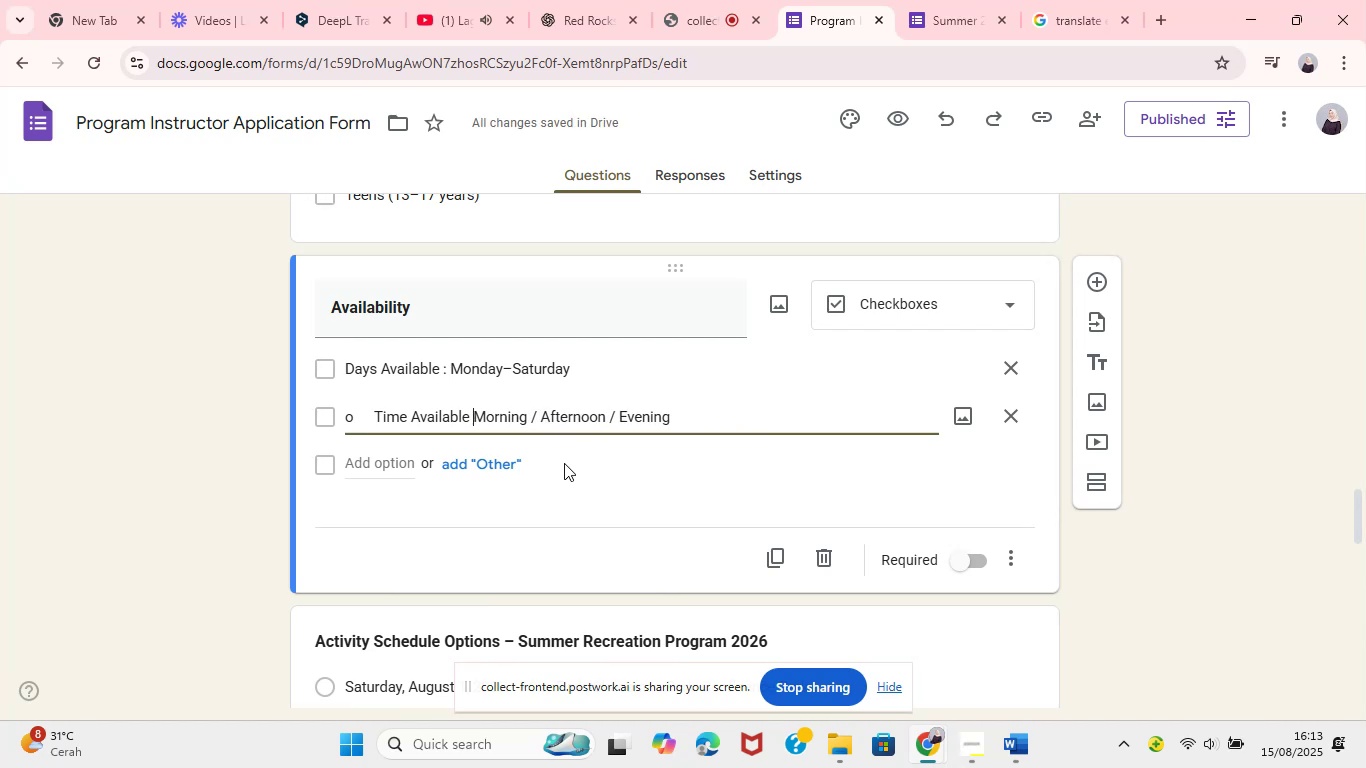 
key(Backspace)
 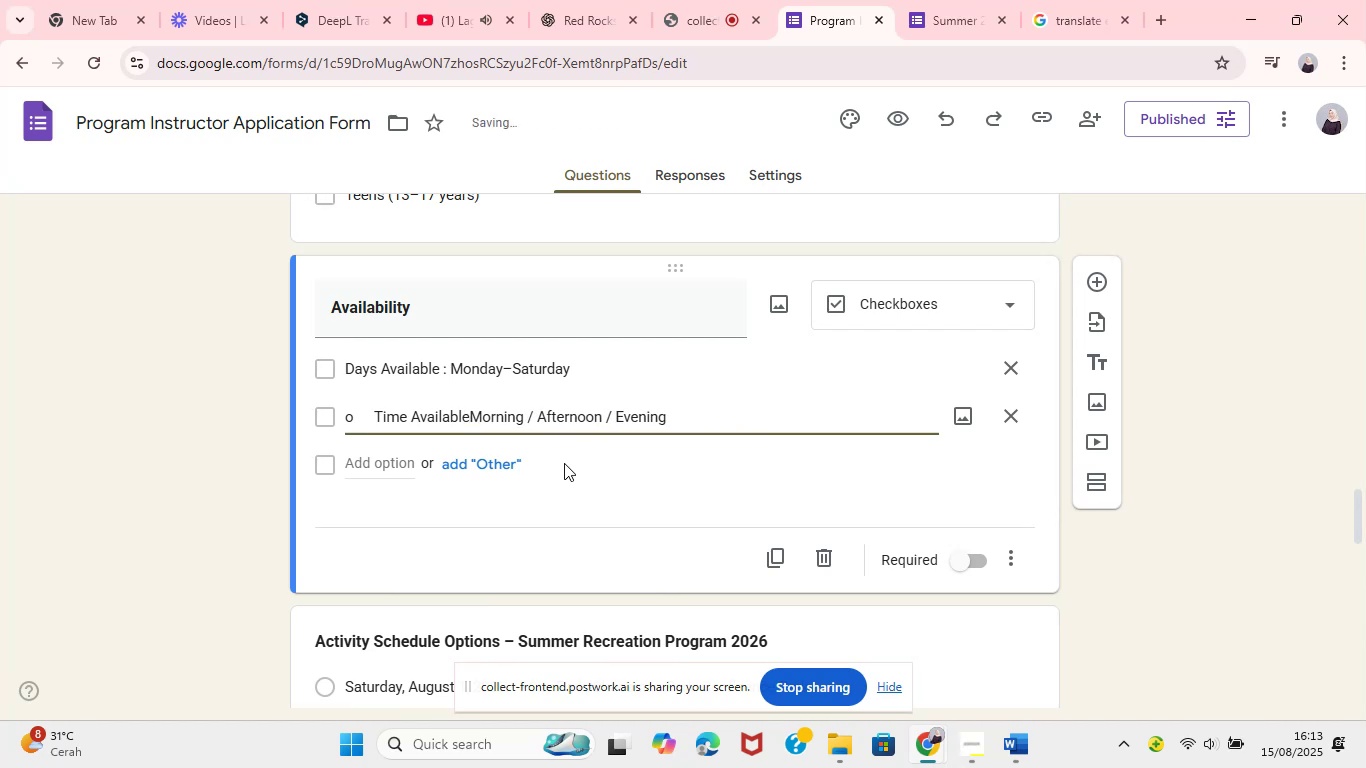 
key(Space)
 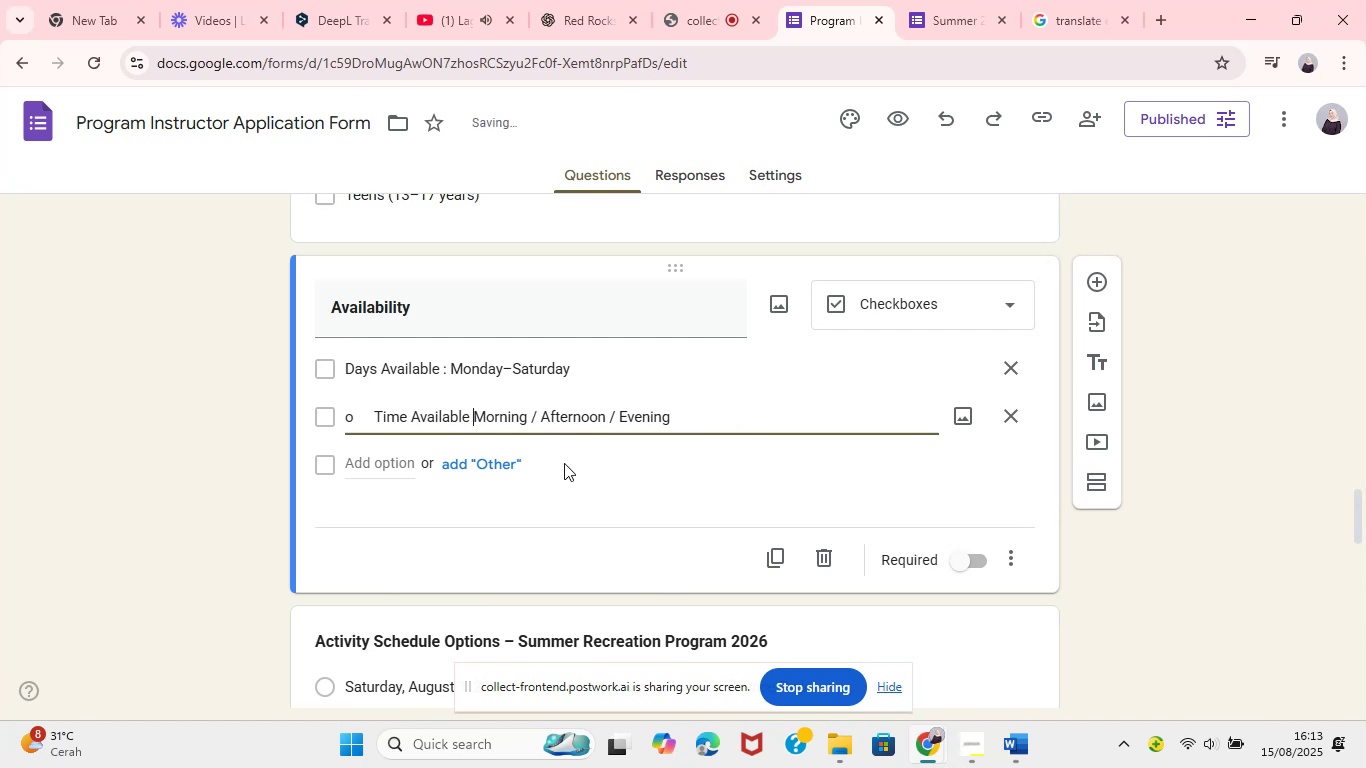 
key(Shift+Semicolon)
 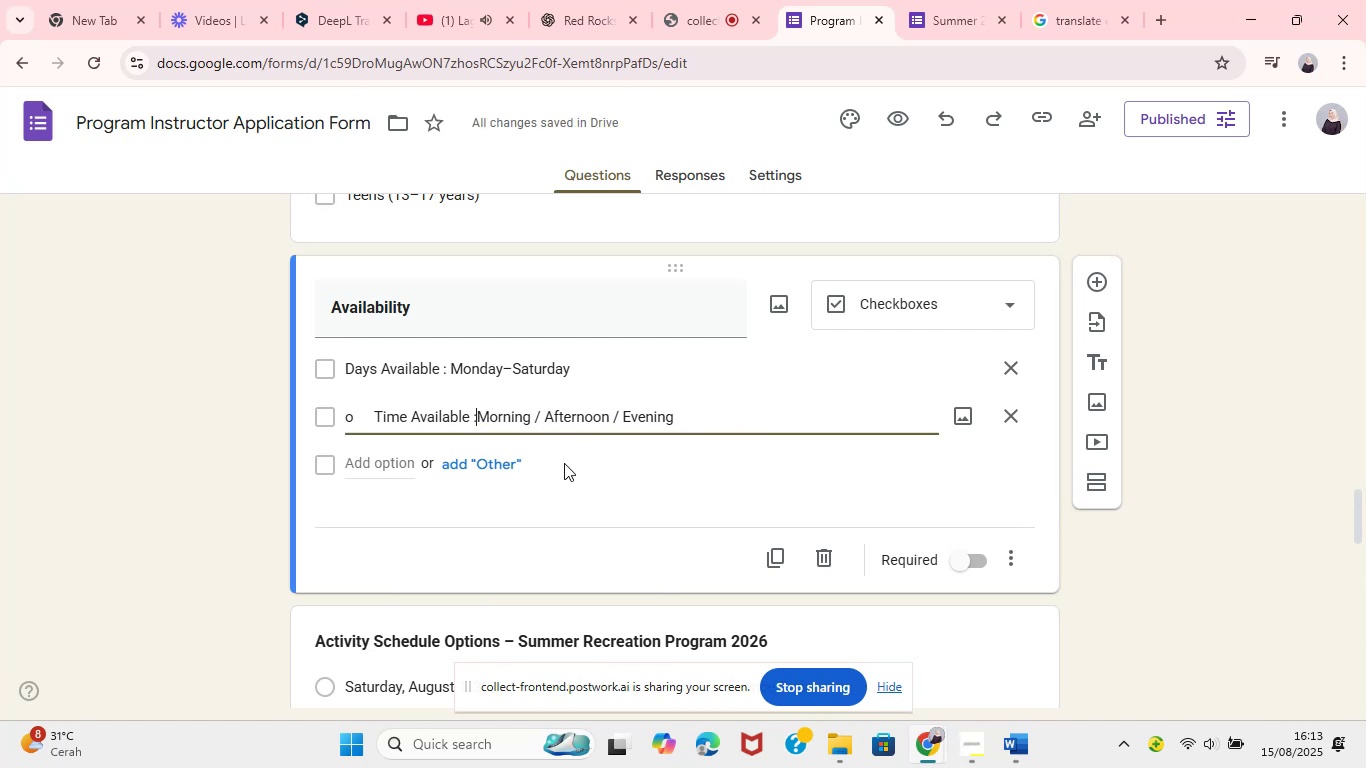 
key(Space)
 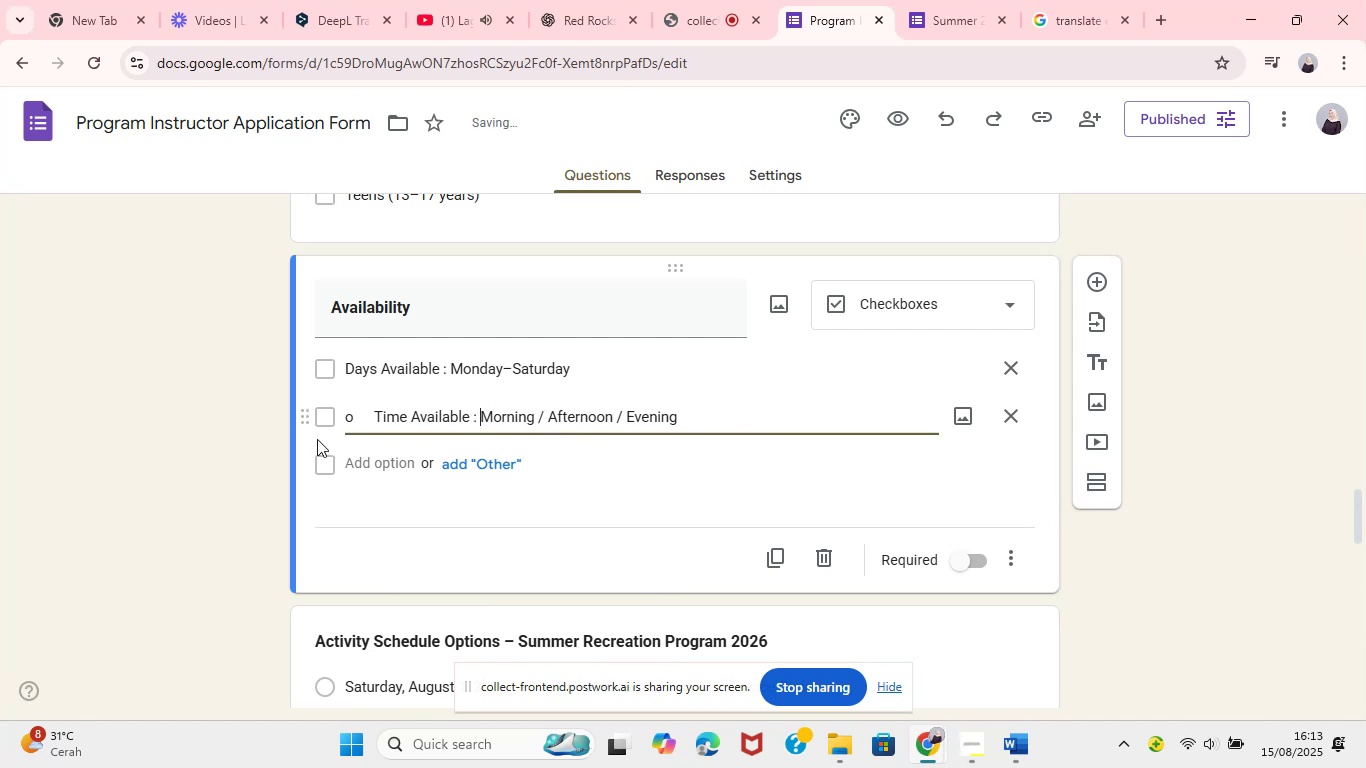 
left_click([379, 413])
 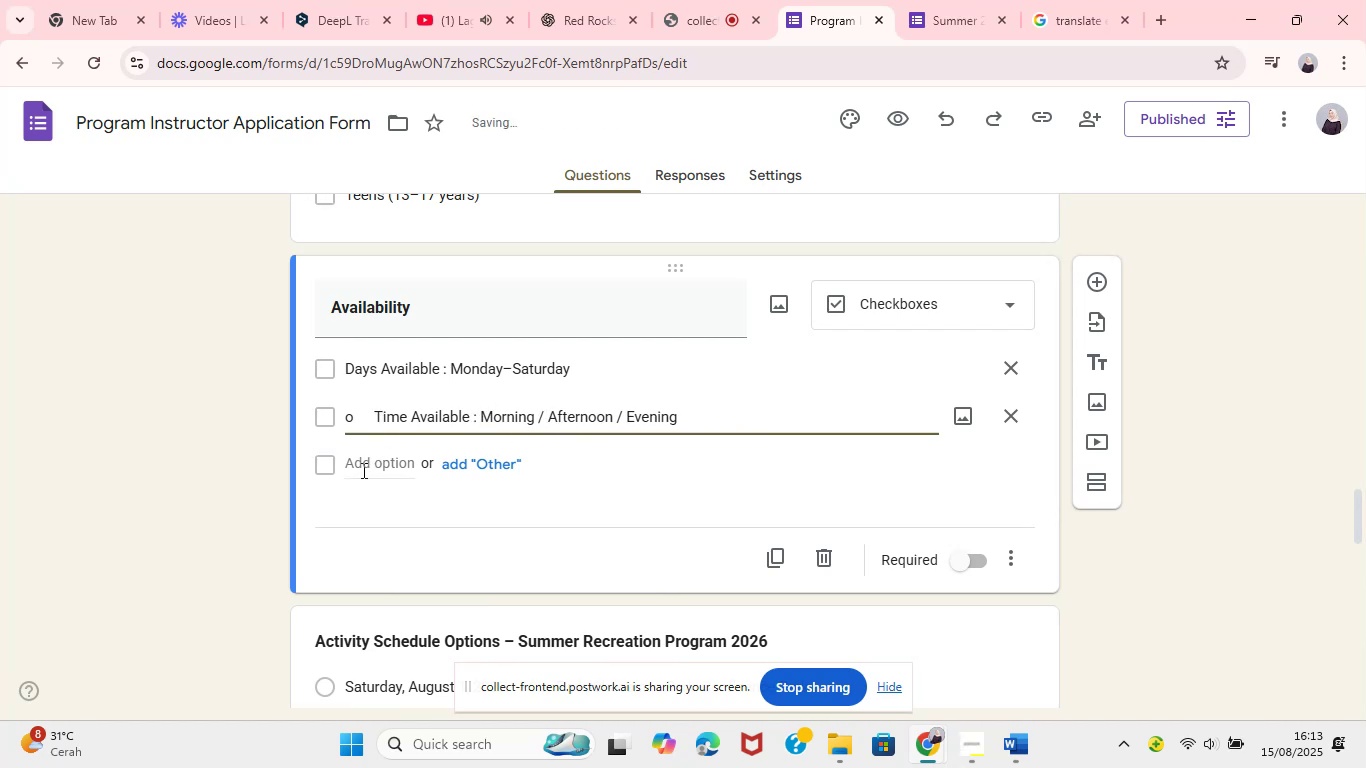 
key(ArrowLeft)
 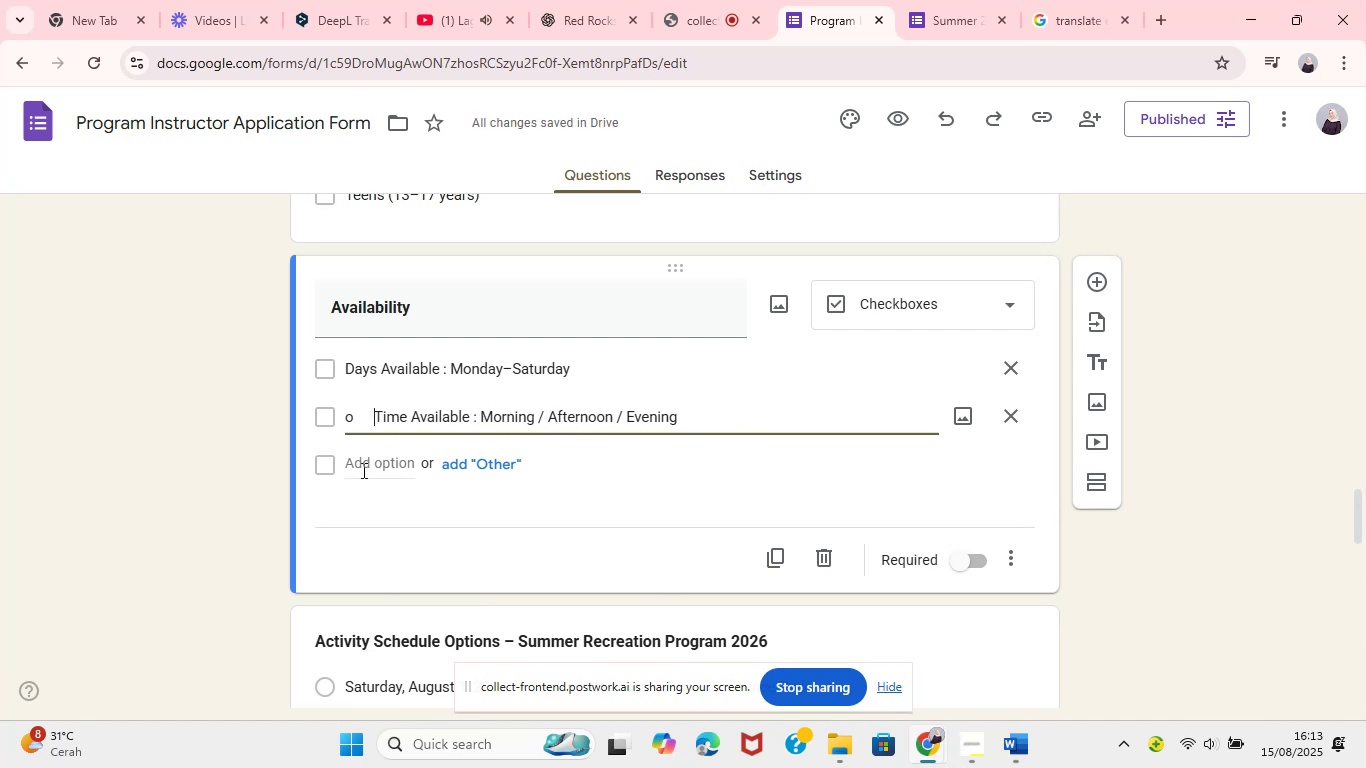 
key(Backspace)
 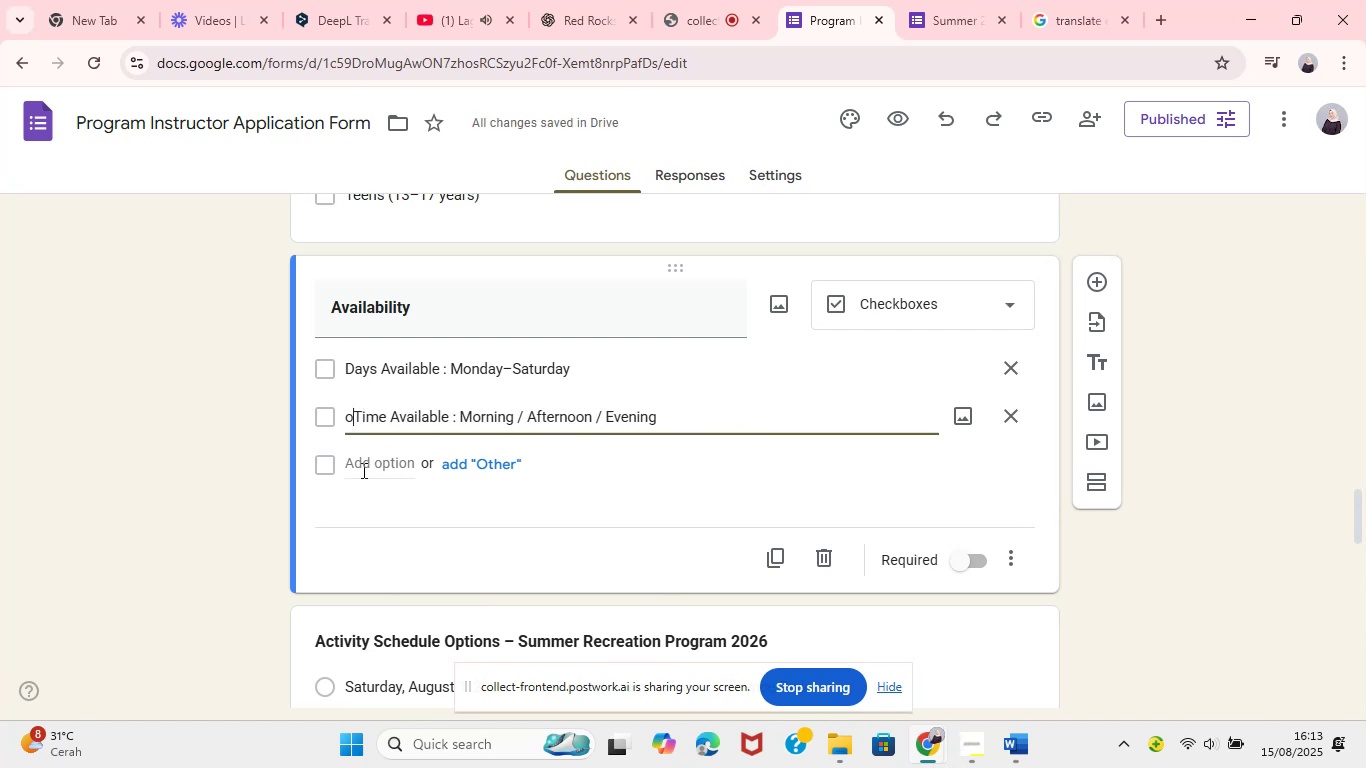 
key(Backspace)
 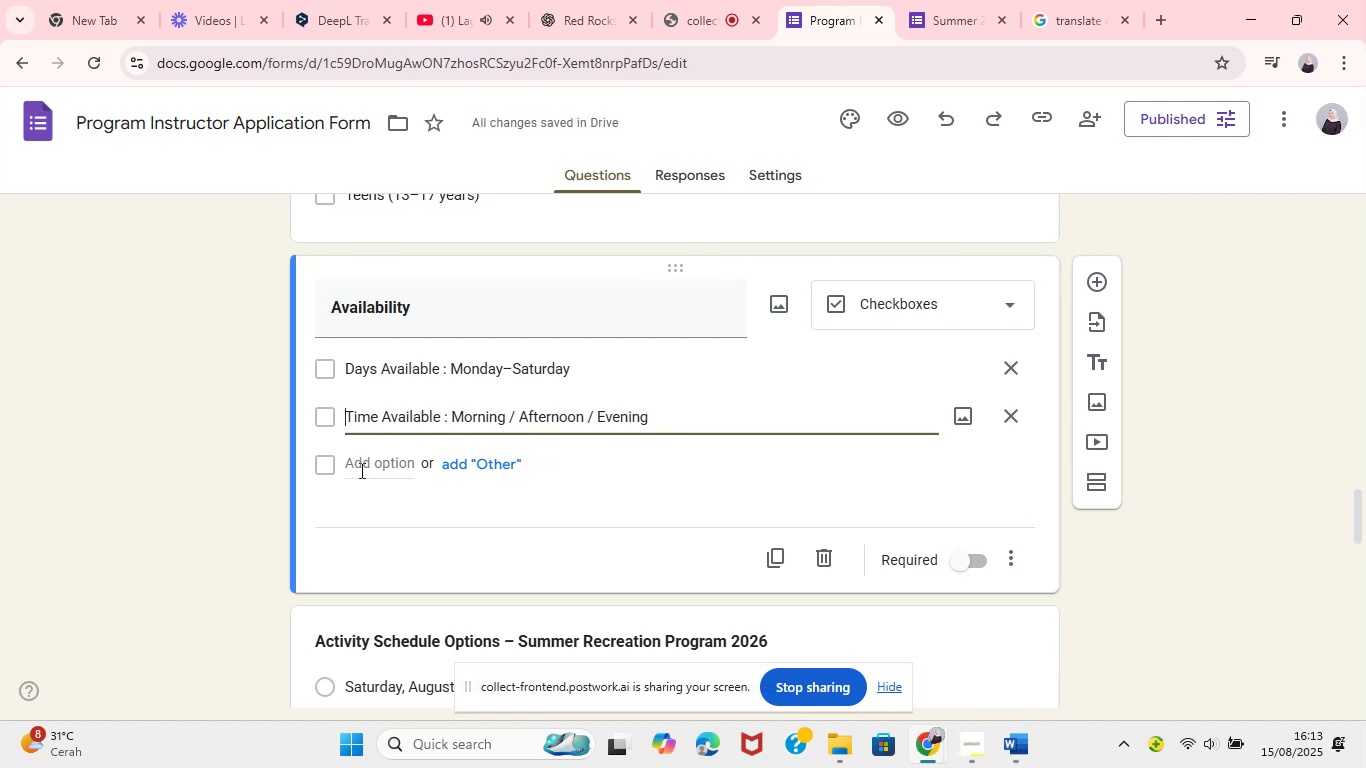 
wait(13.15)
 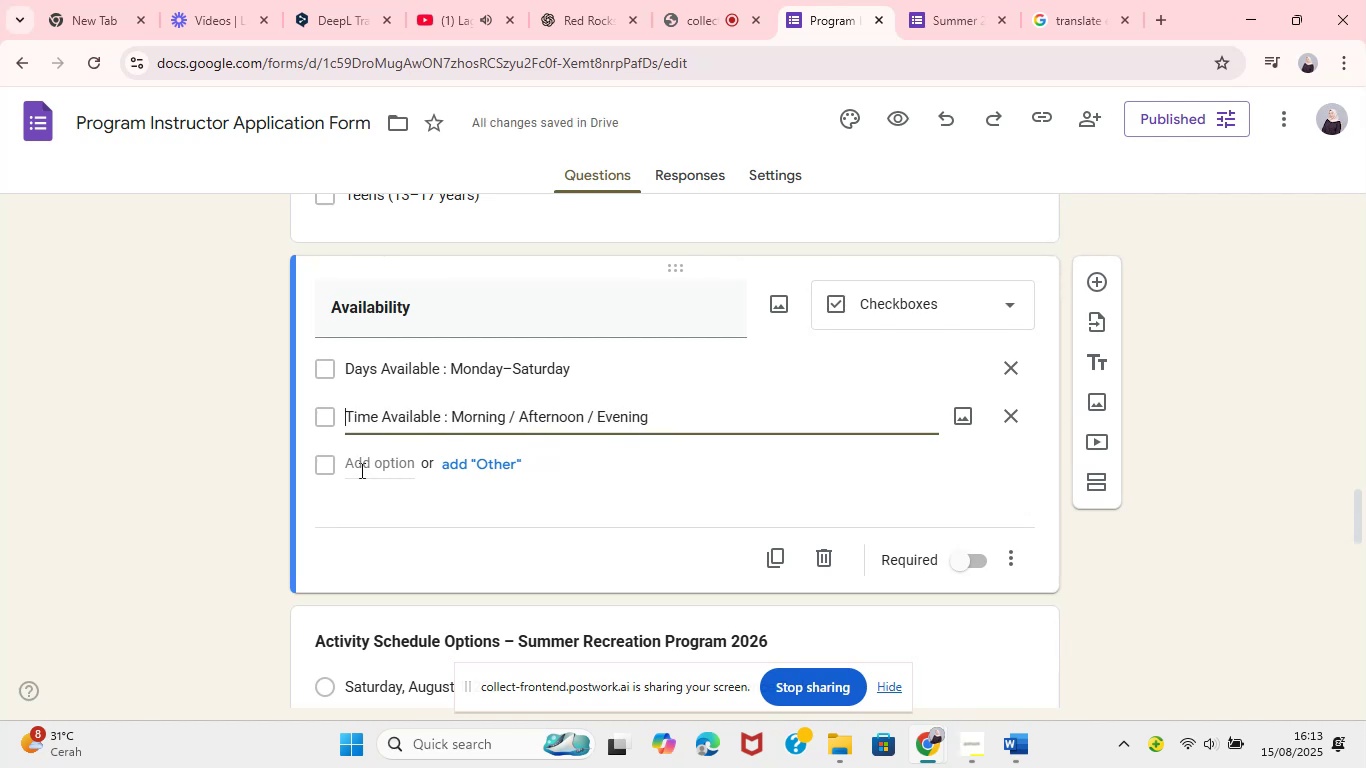 
left_click([963, 667])
 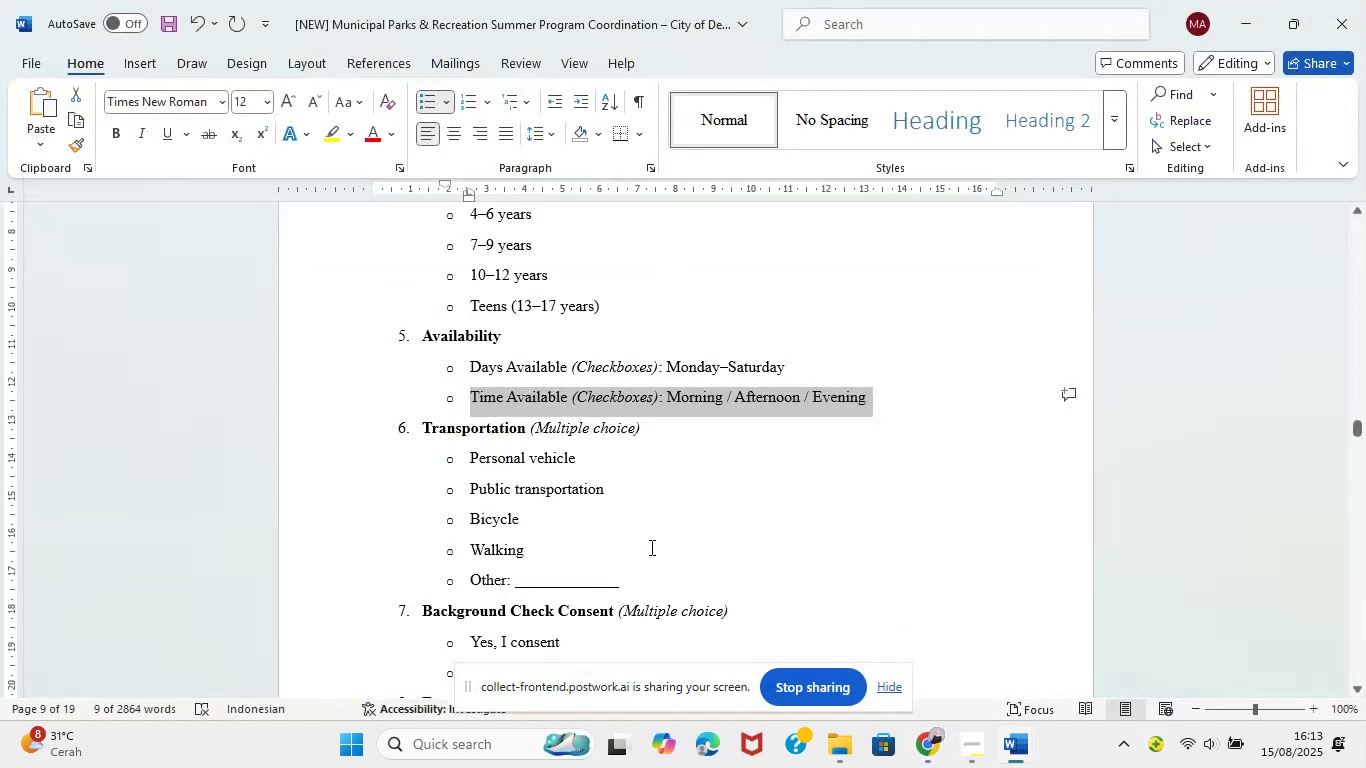 
scroll: coordinate [503, 450], scroll_direction: down, amount: 1.0
 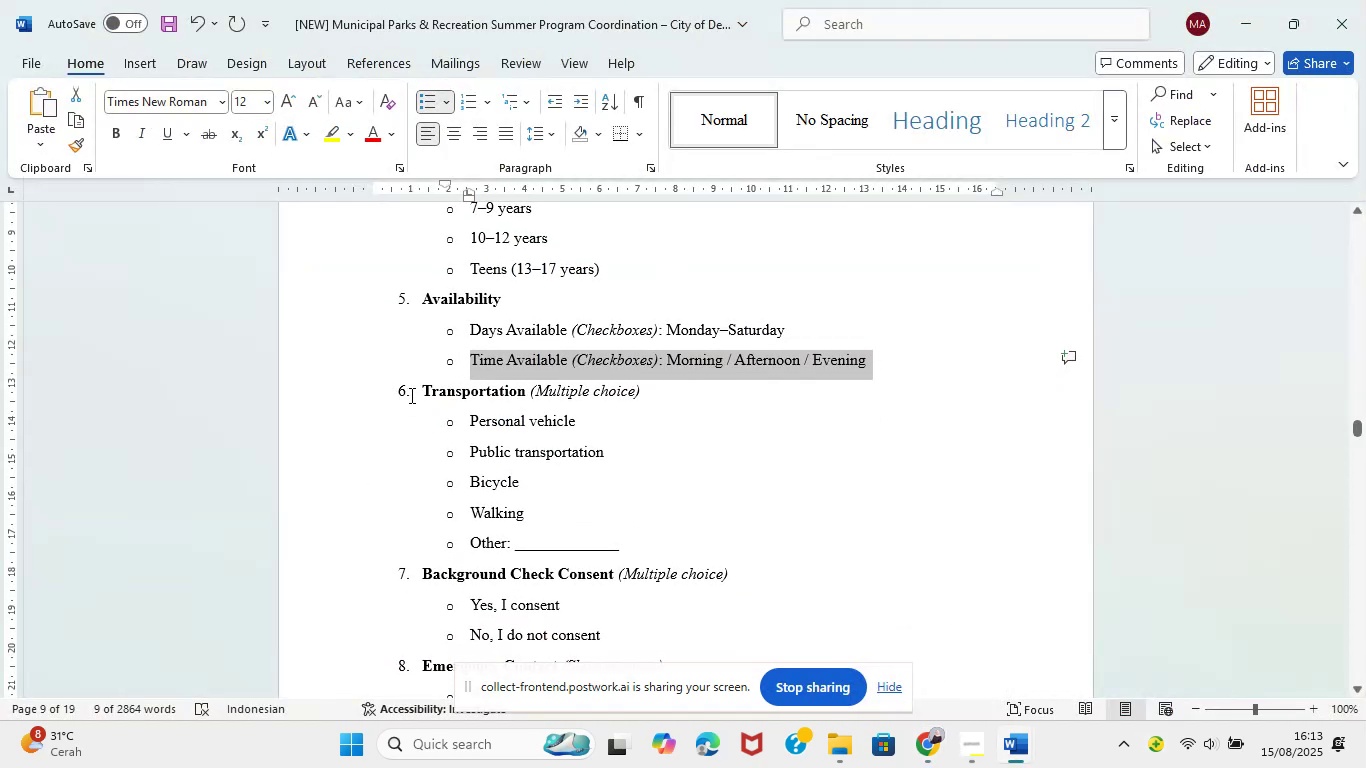 
left_click_drag(start_coordinate=[417, 394], to_coordinate=[522, 389])
 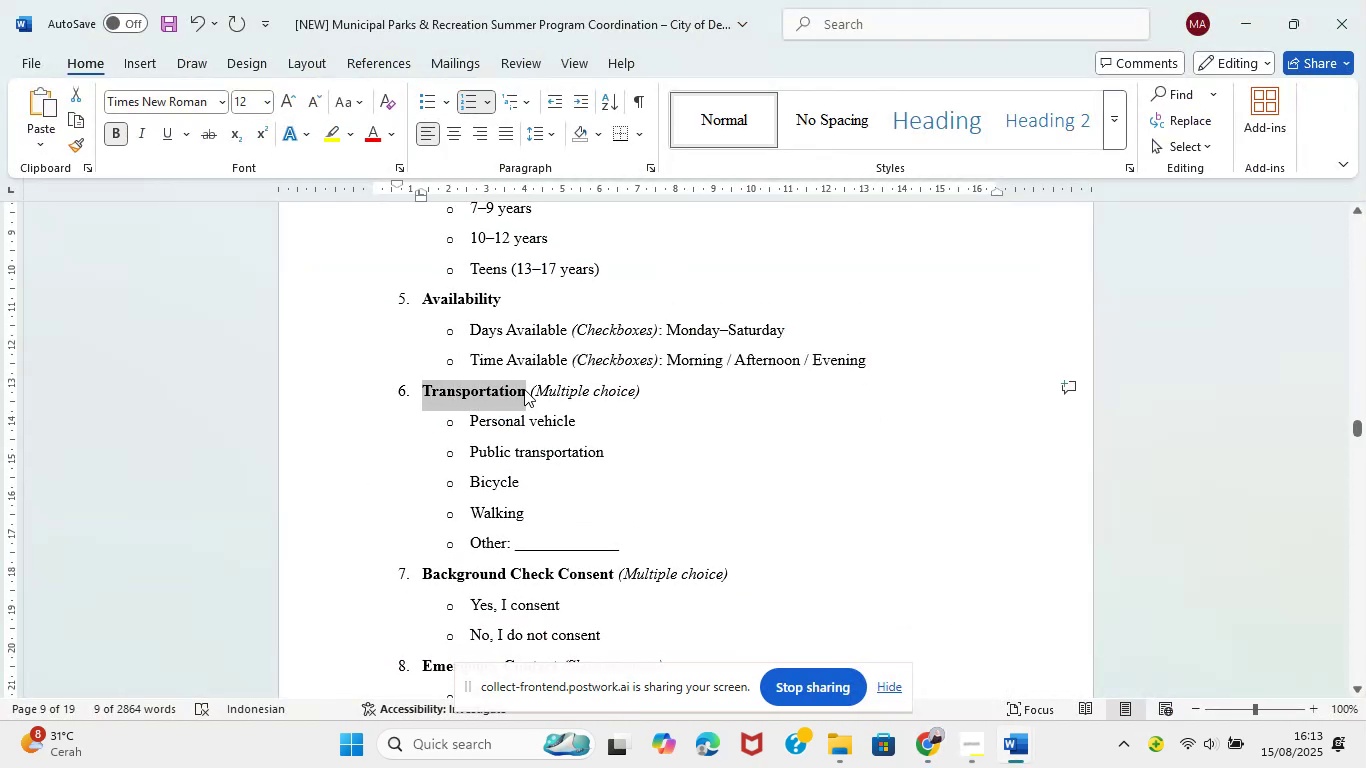 
key(Control+C)
 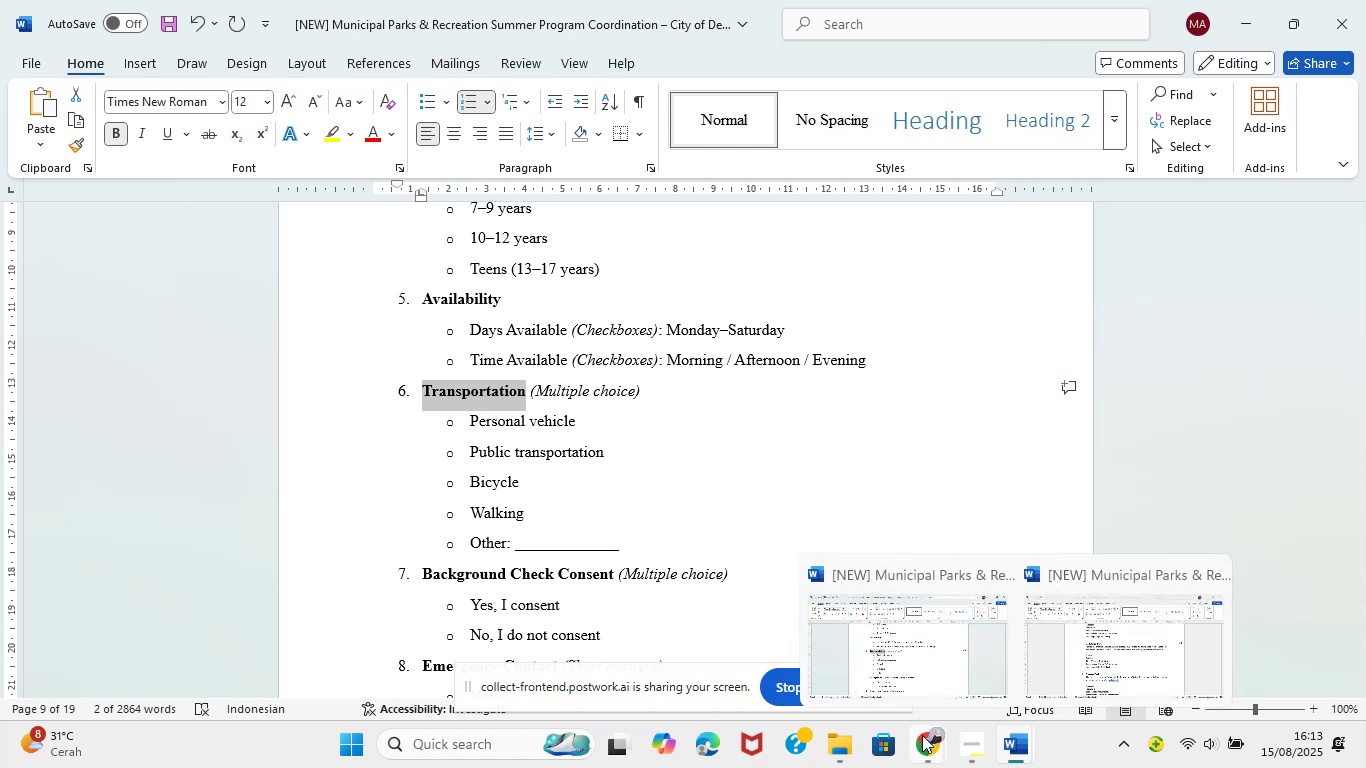 
left_click([838, 657])
 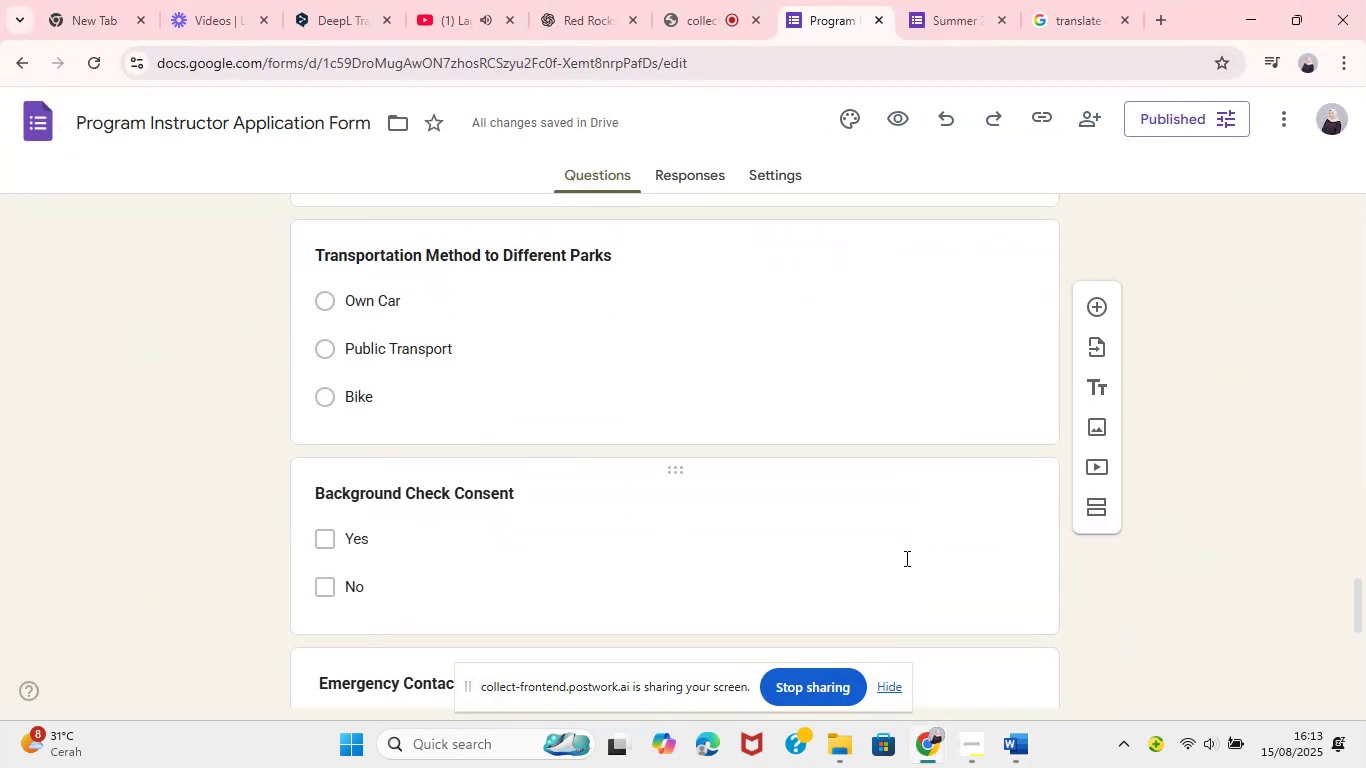 
wait(13.26)
 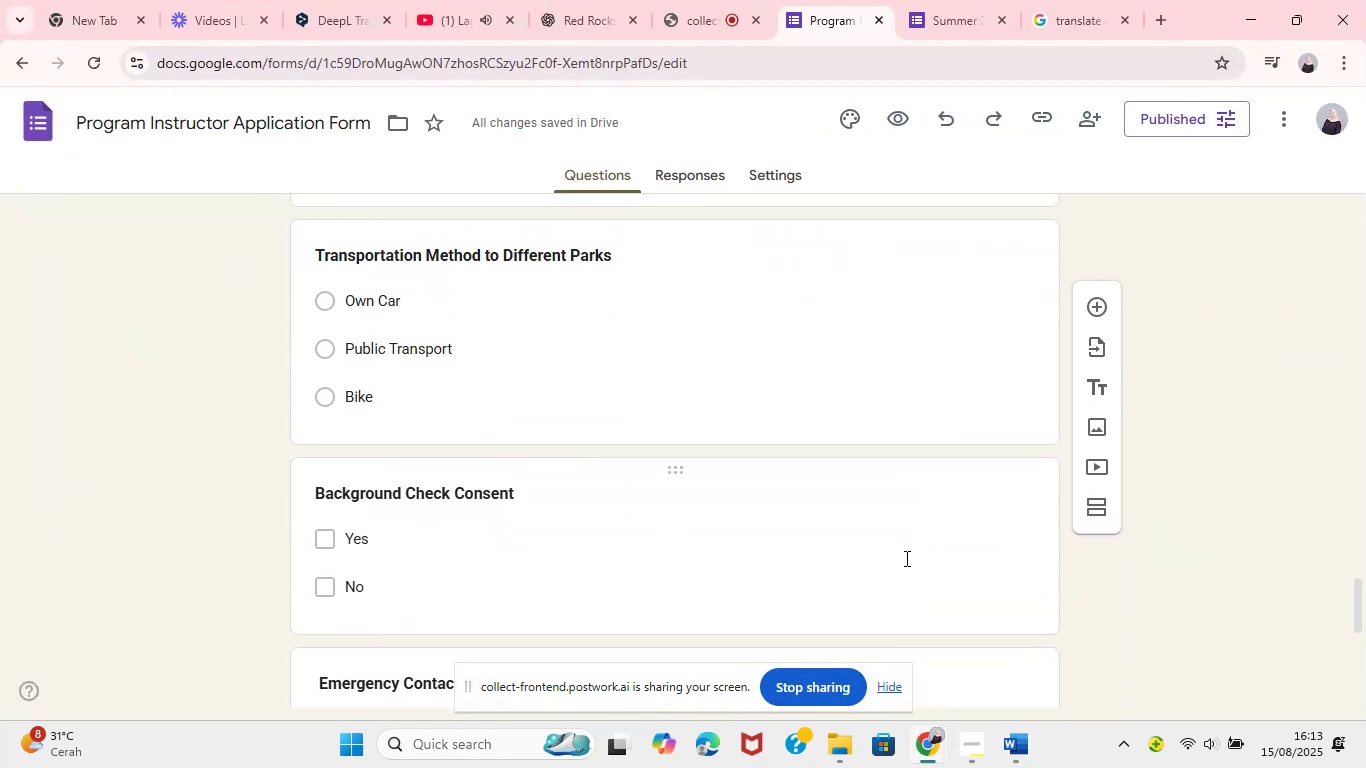 
left_click_drag(start_coordinate=[670, 322], to_coordinate=[596, 537])
 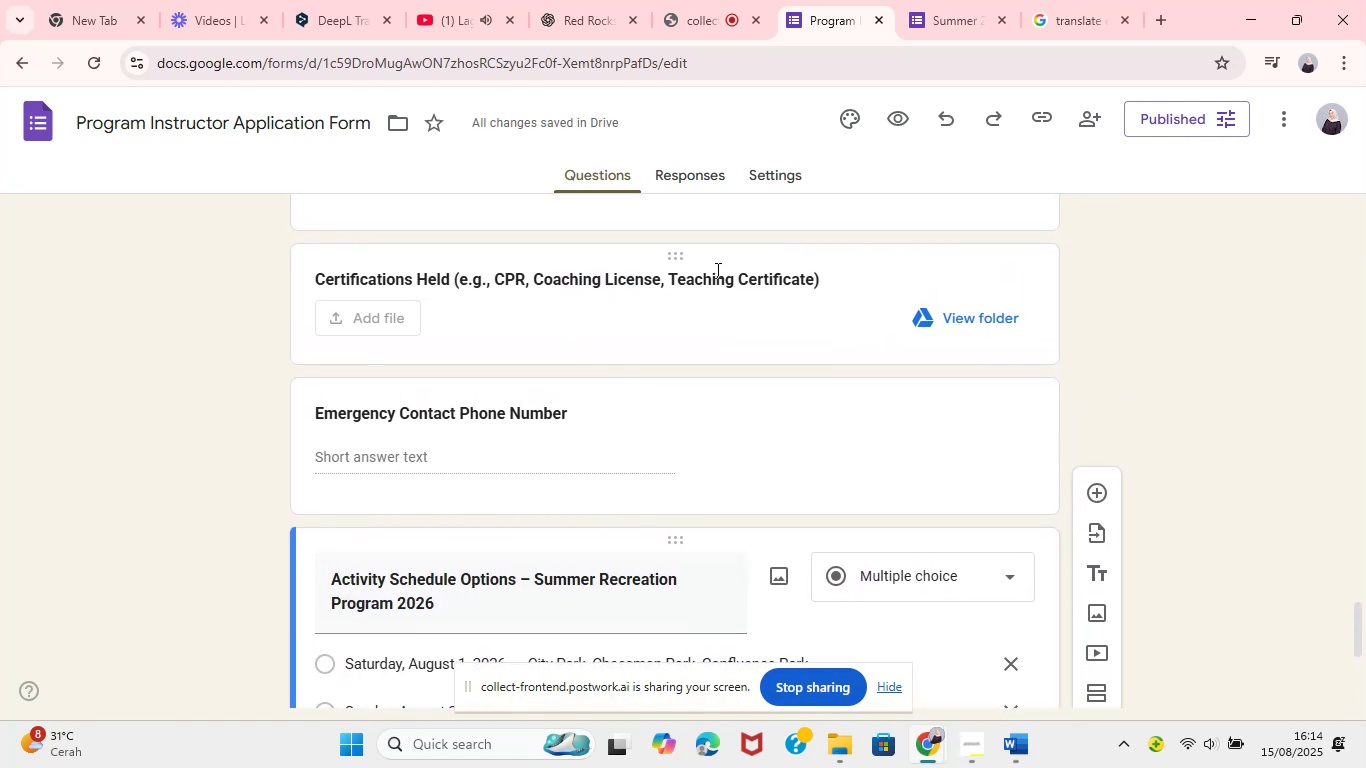 
left_click_drag(start_coordinate=[685, 258], to_coordinate=[629, 585])
 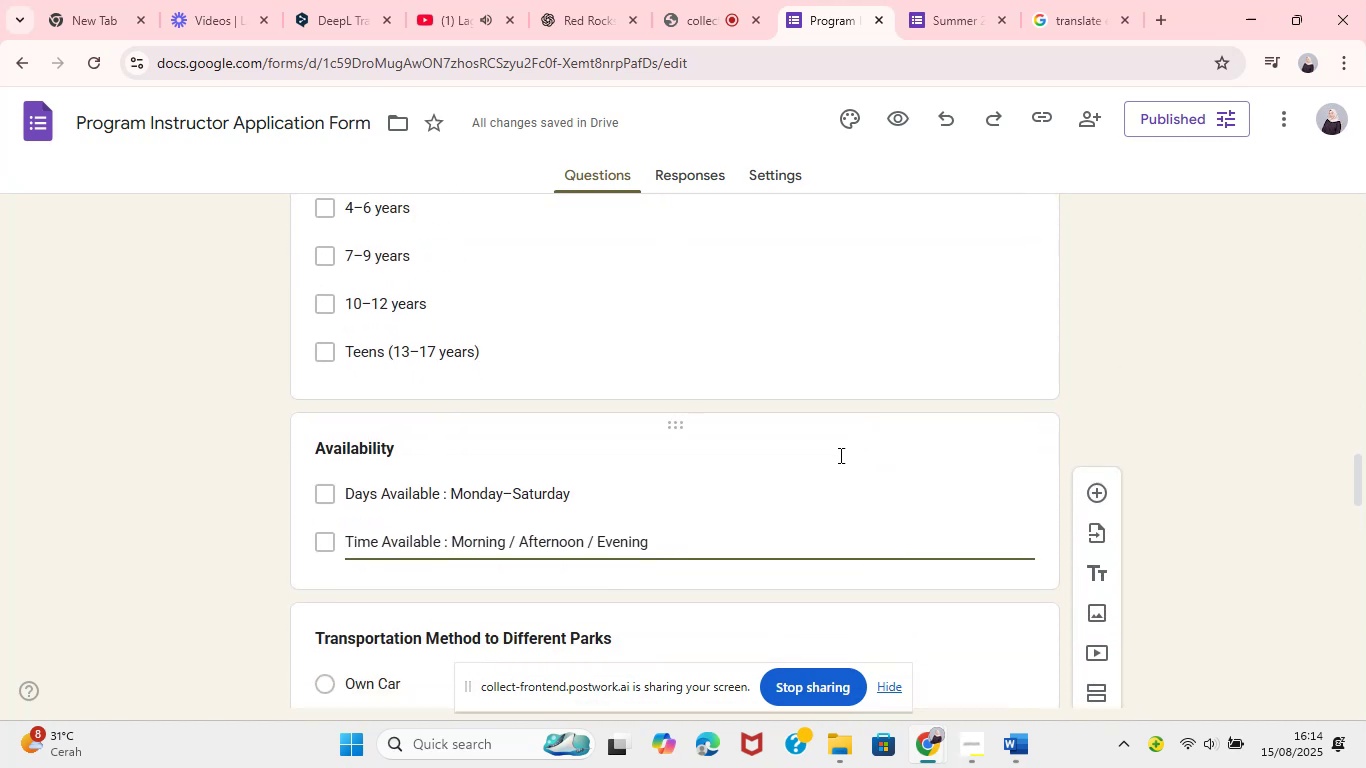 
wait(6.81)
 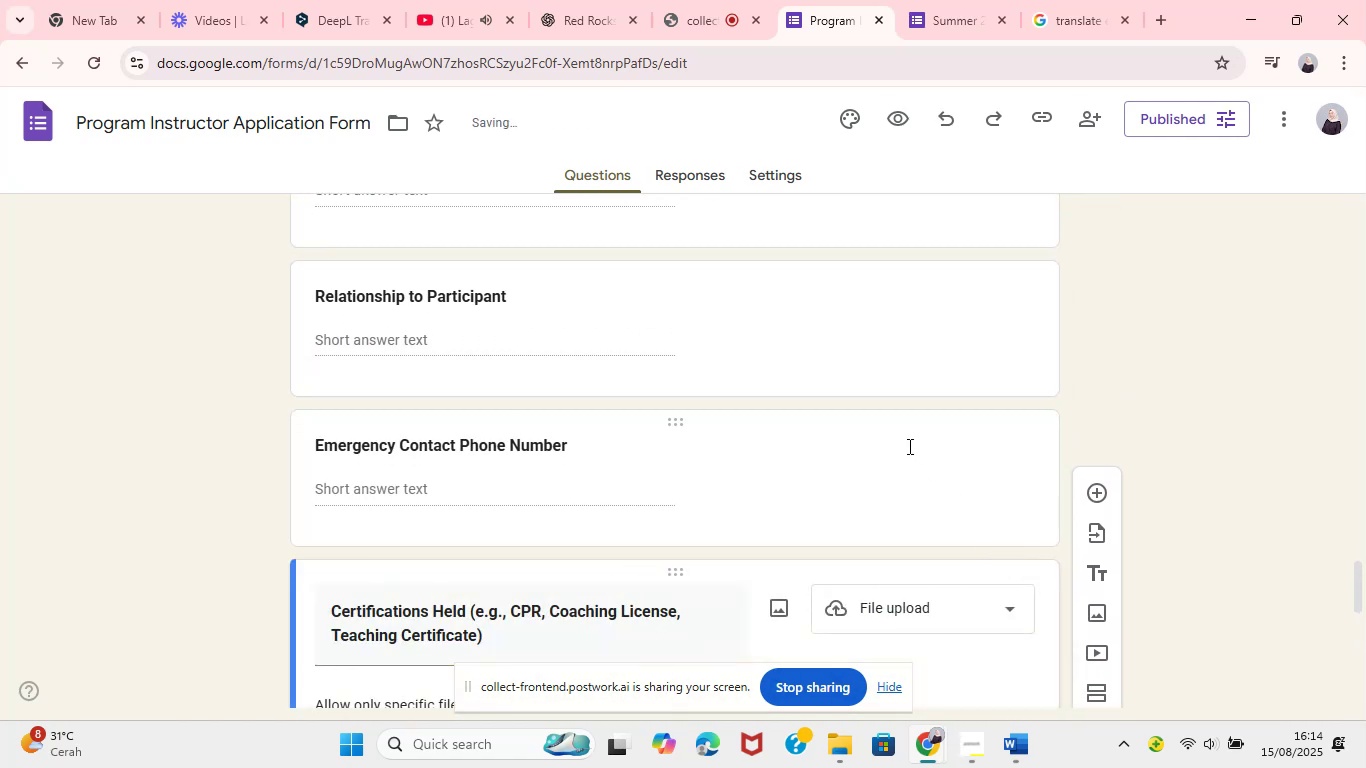 
left_click([475, 452])
 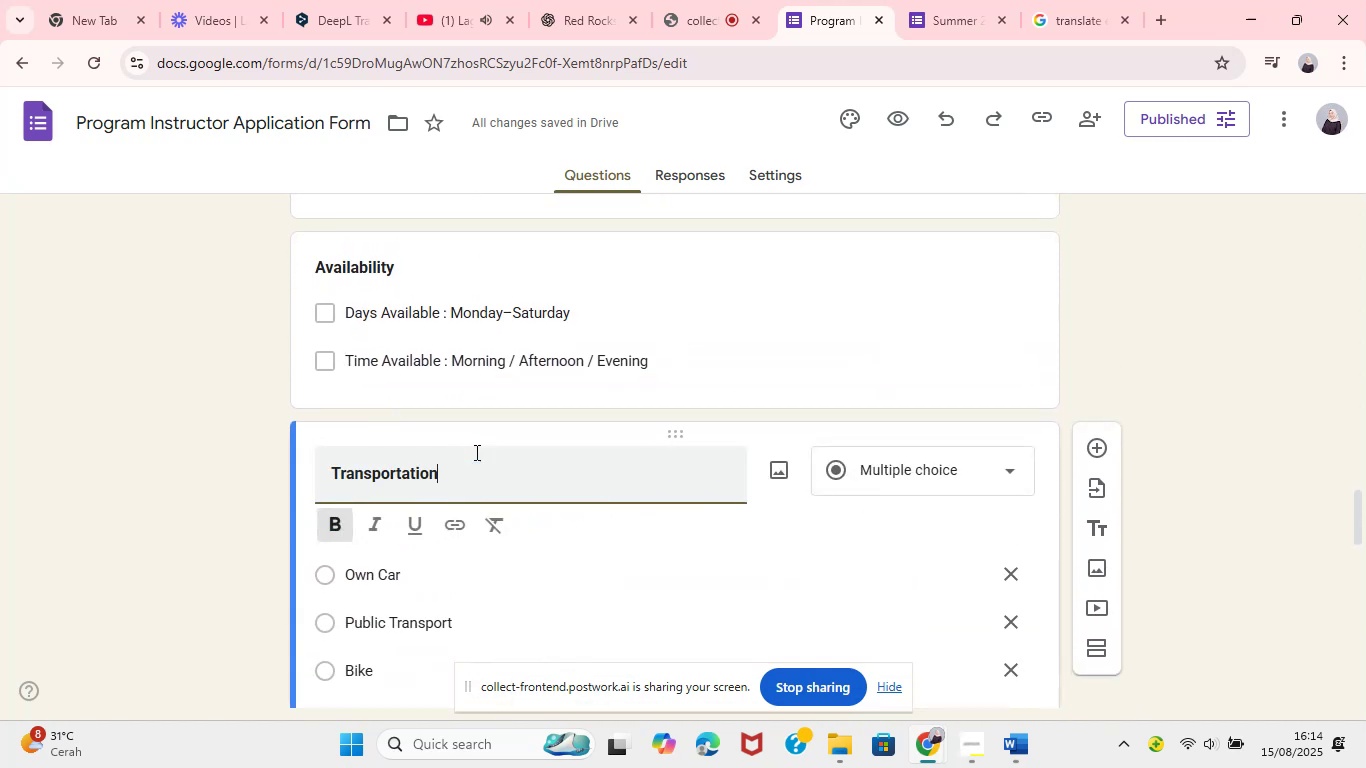 
key(Control+V)
 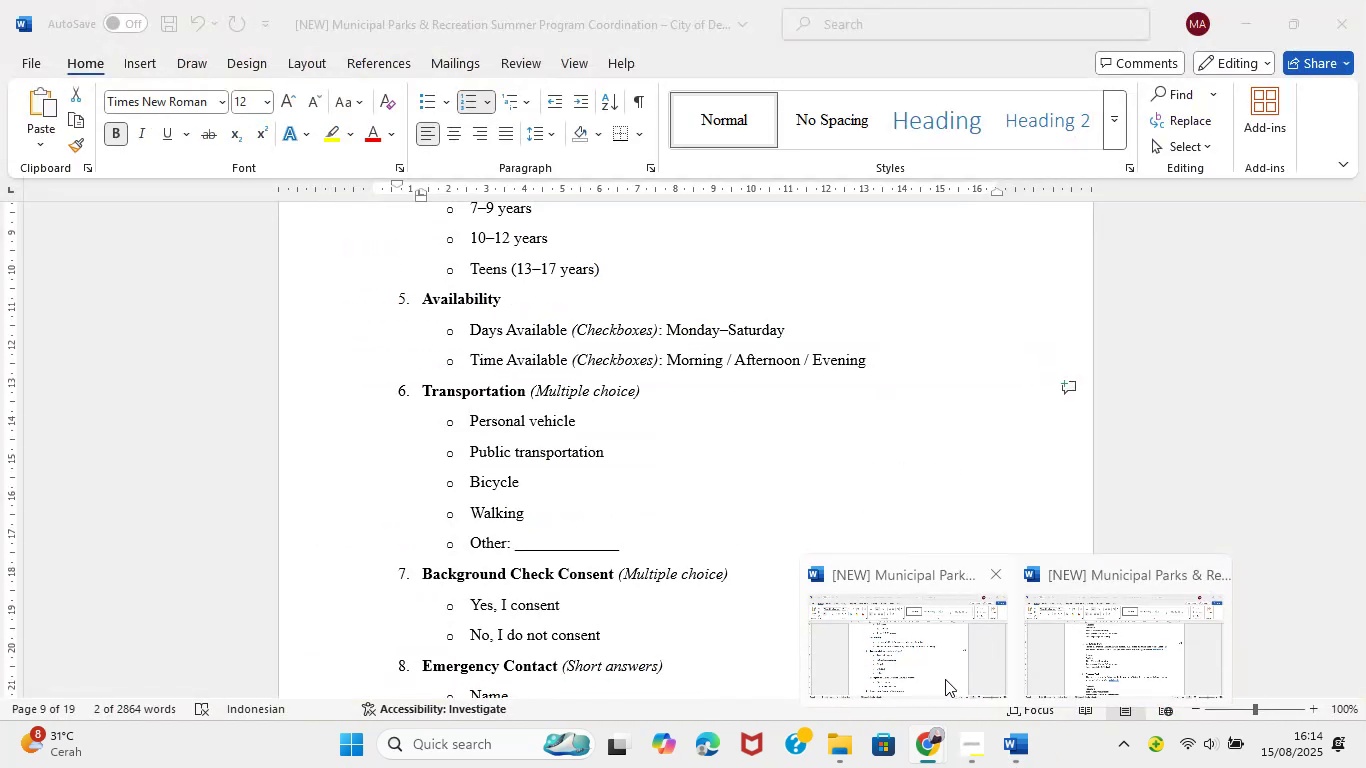 
scroll: coordinate [606, 539], scroll_direction: down, amount: 2.0
 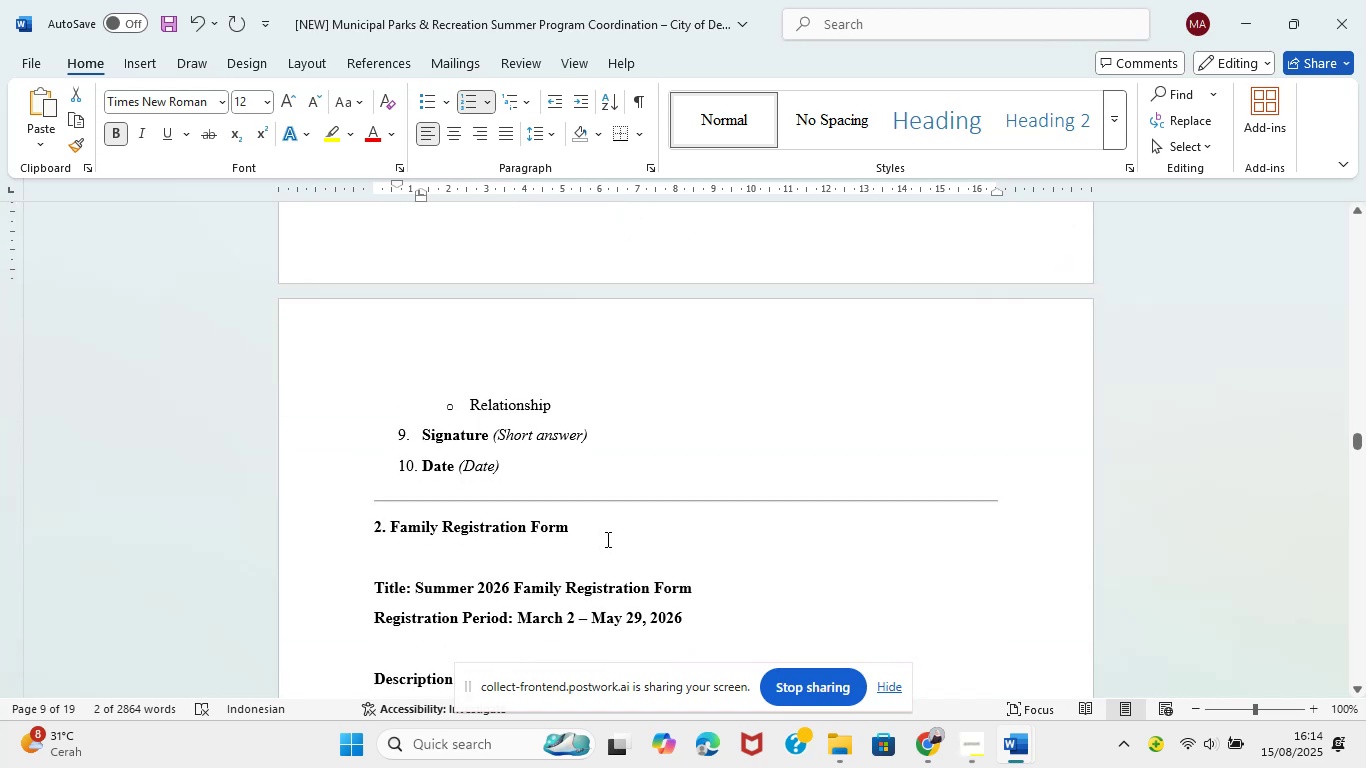 
scroll: coordinate [606, 539], scroll_direction: none, amount: 0.0
 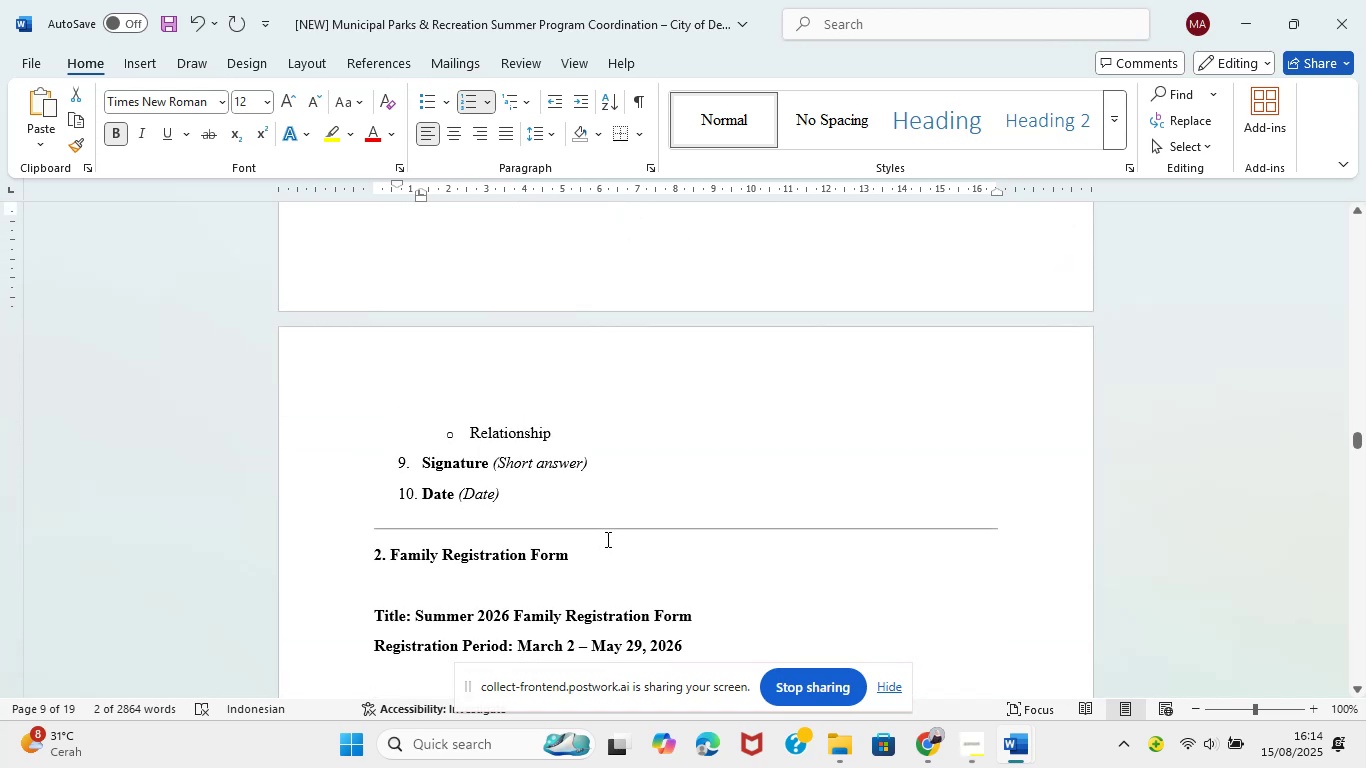 
scroll: coordinate [610, 542], scroll_direction: up, amount: 9.0
 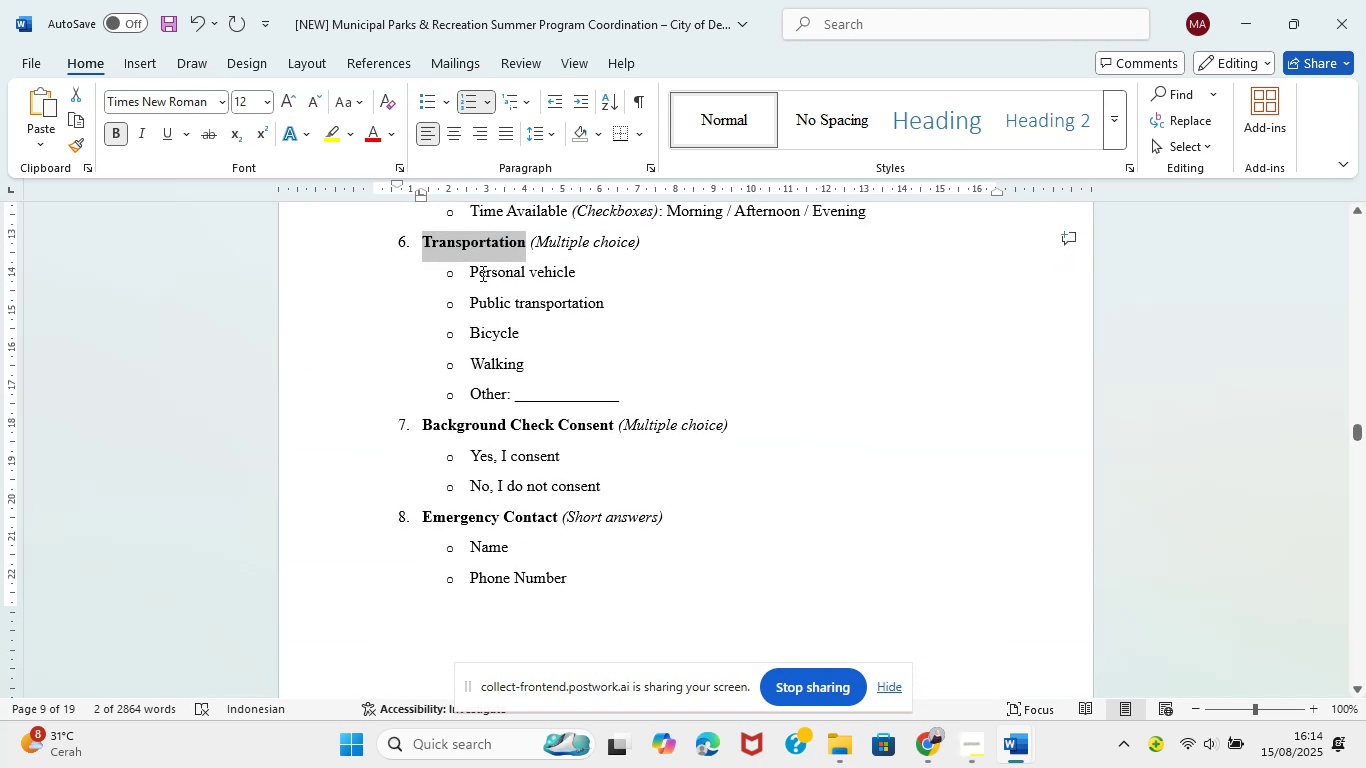 
left_click_drag(start_coordinate=[479, 268], to_coordinate=[508, 390])
 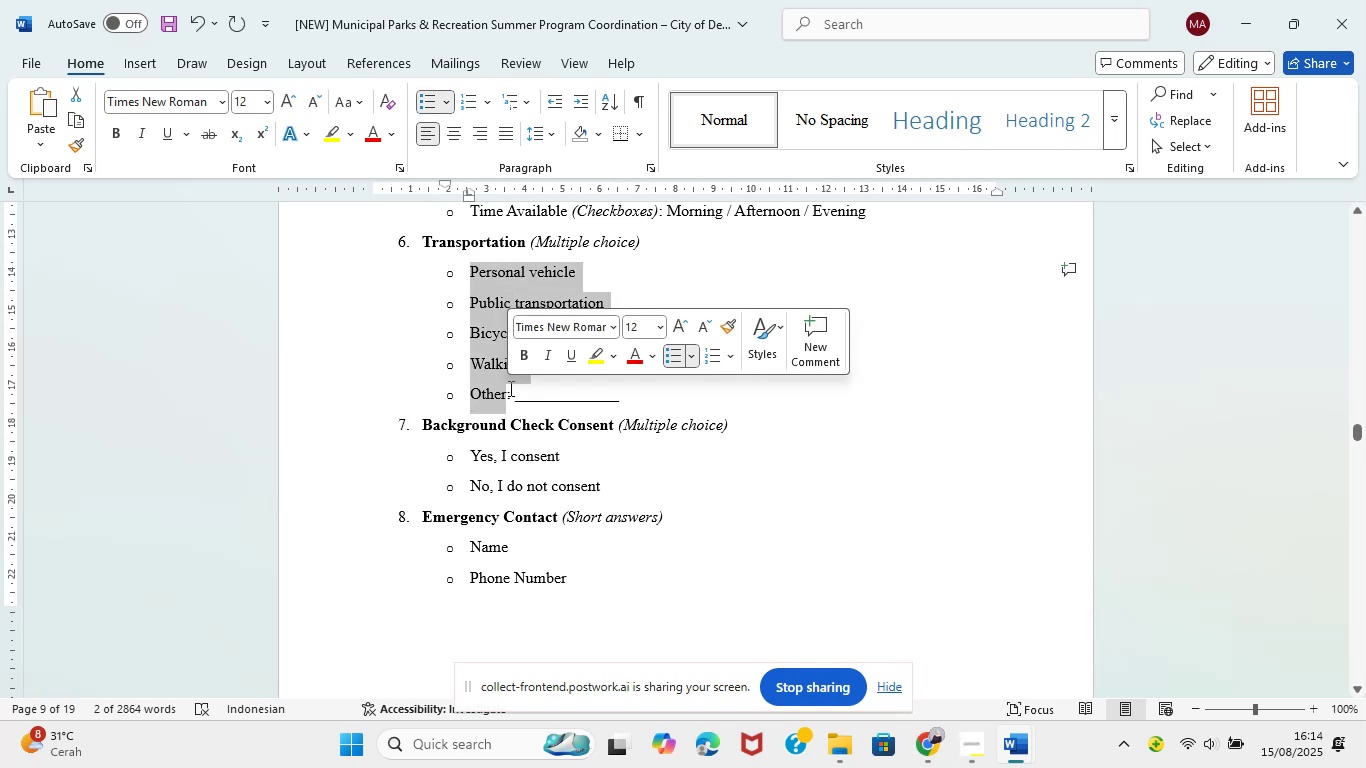 
key(Control+C)
 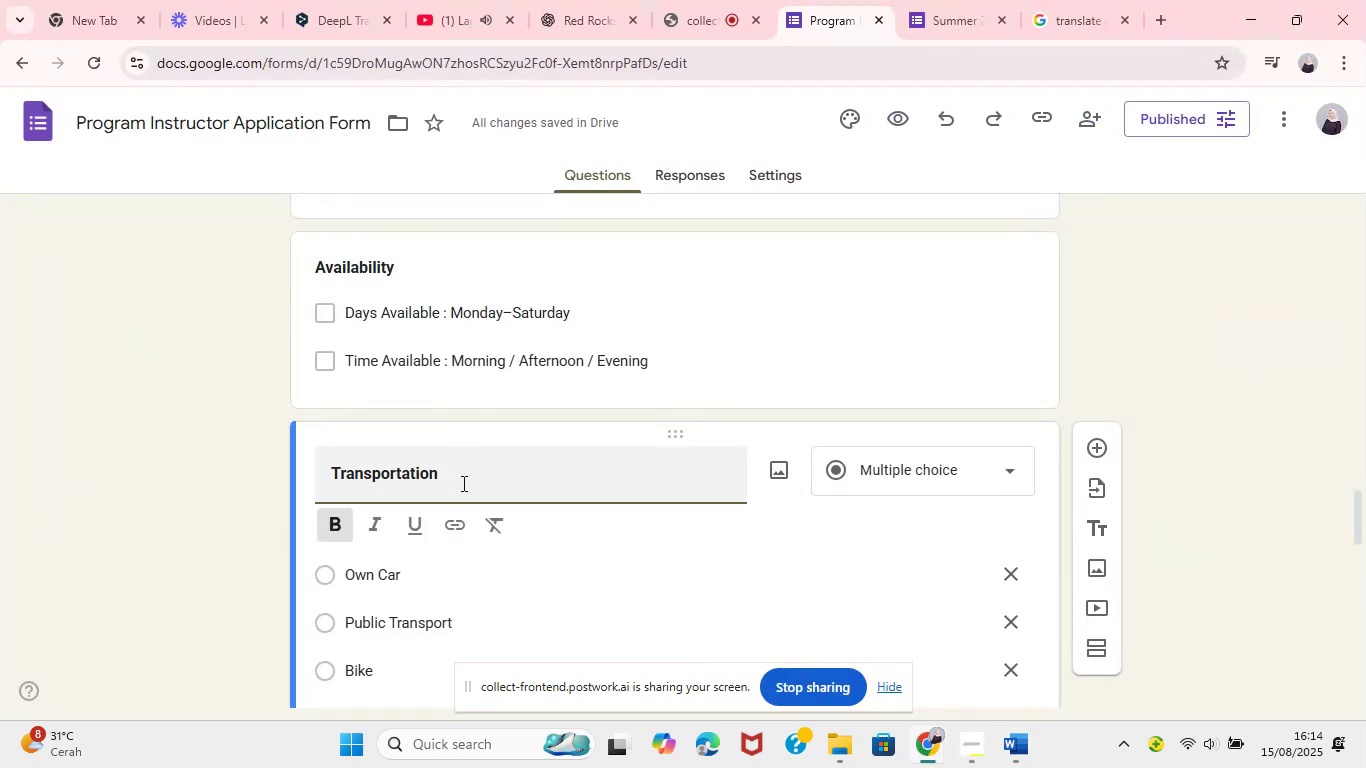 
wait(5.02)
 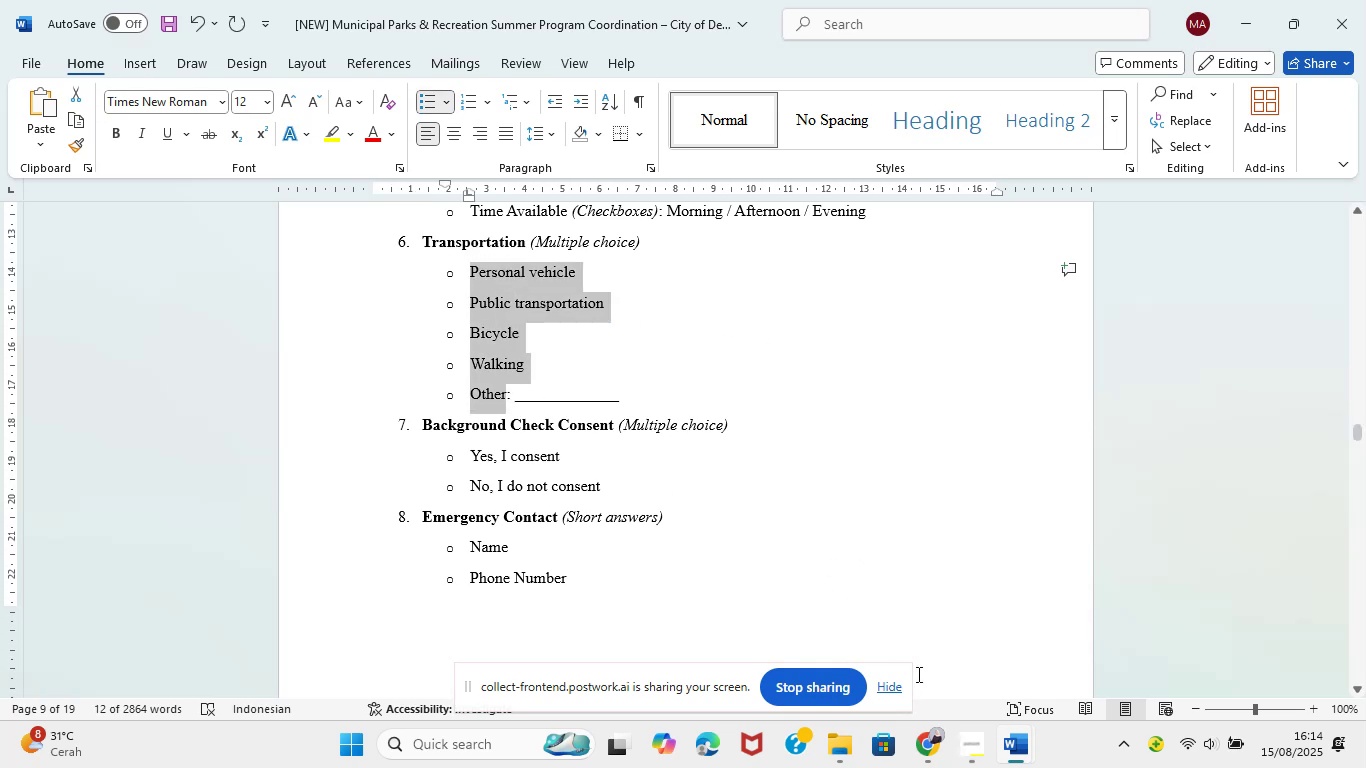 
left_click([359, 576])
 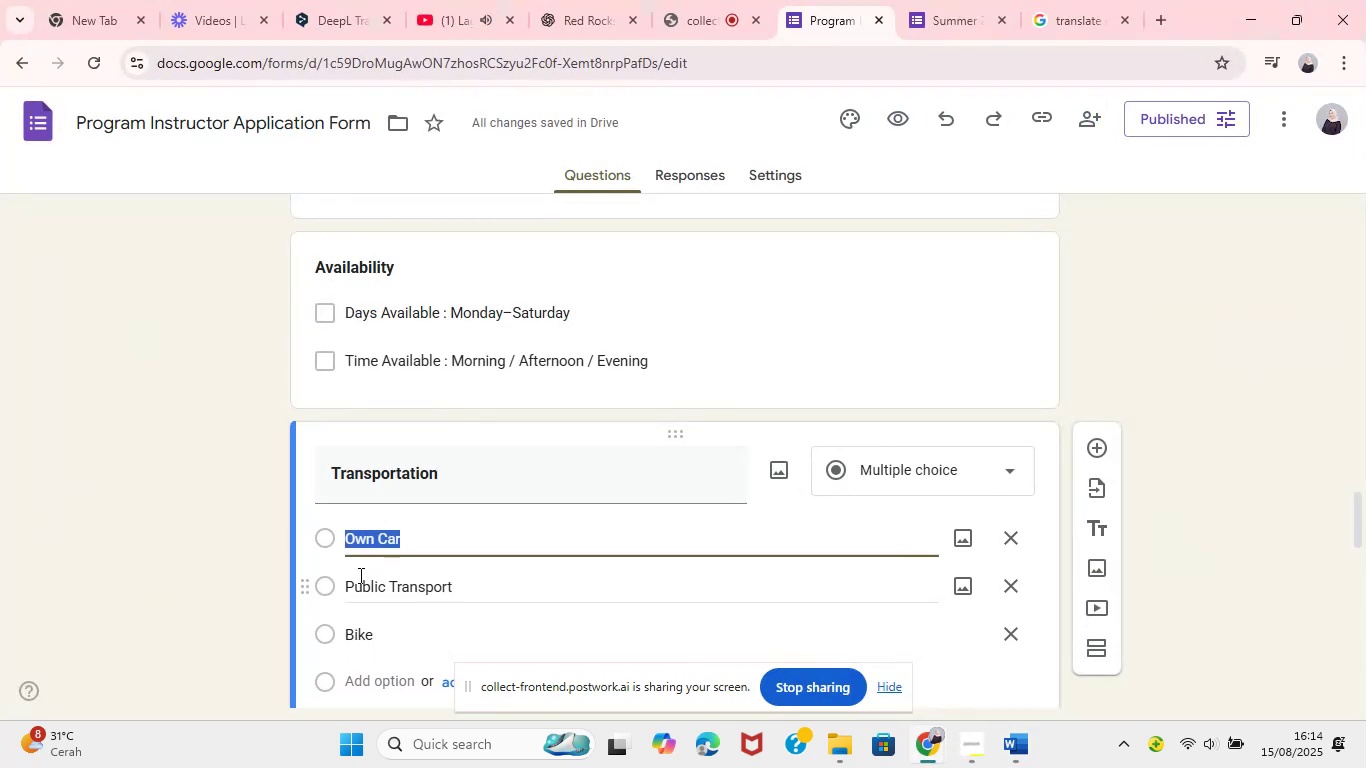 
key(Control+V)
 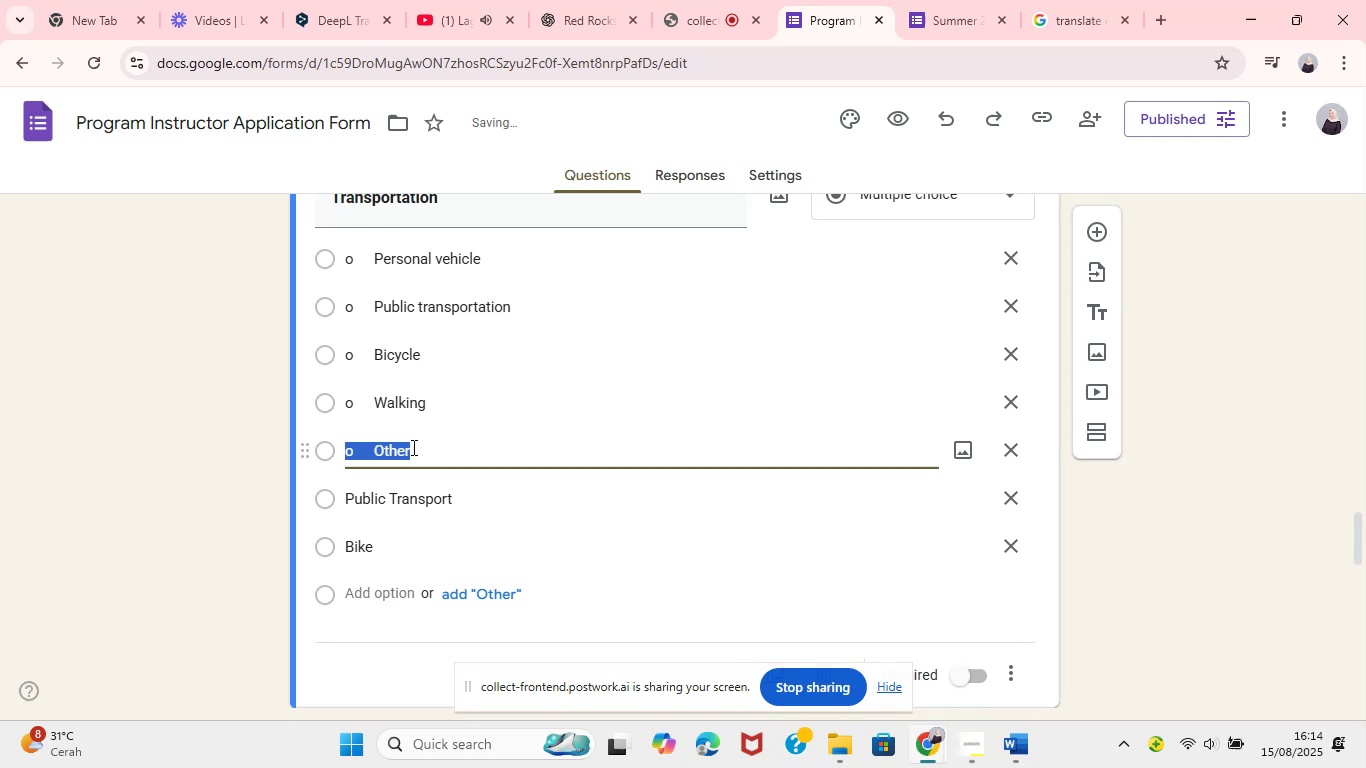 
left_click([370, 453])
 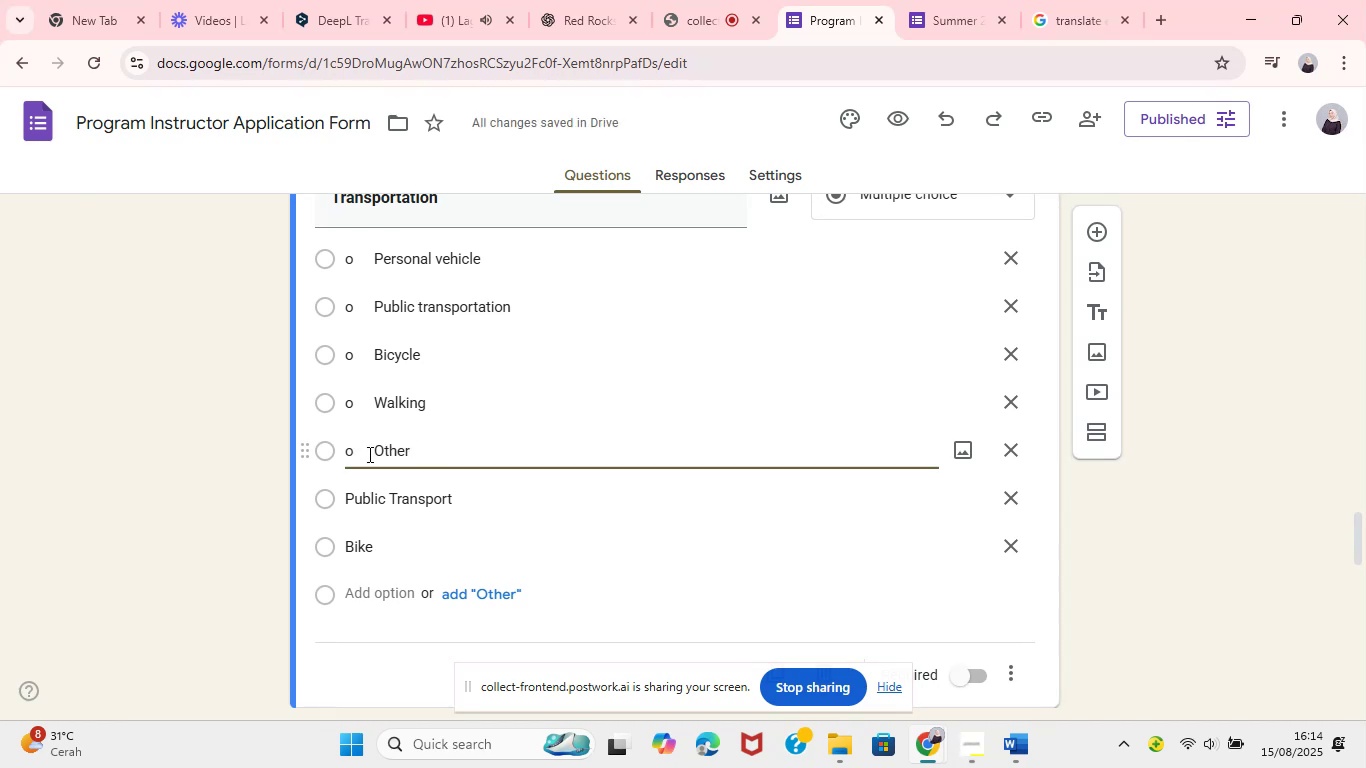 
key(Backspace)
 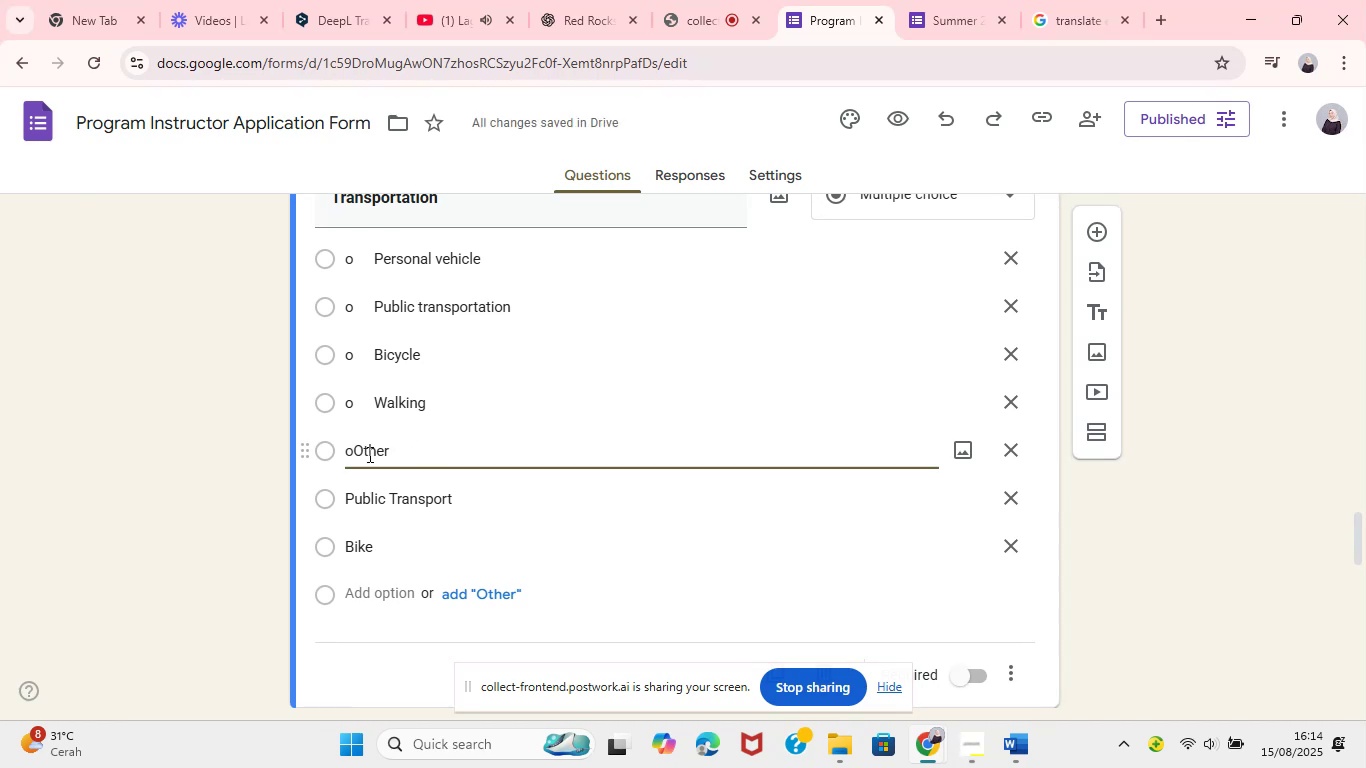 
key(Backspace)
 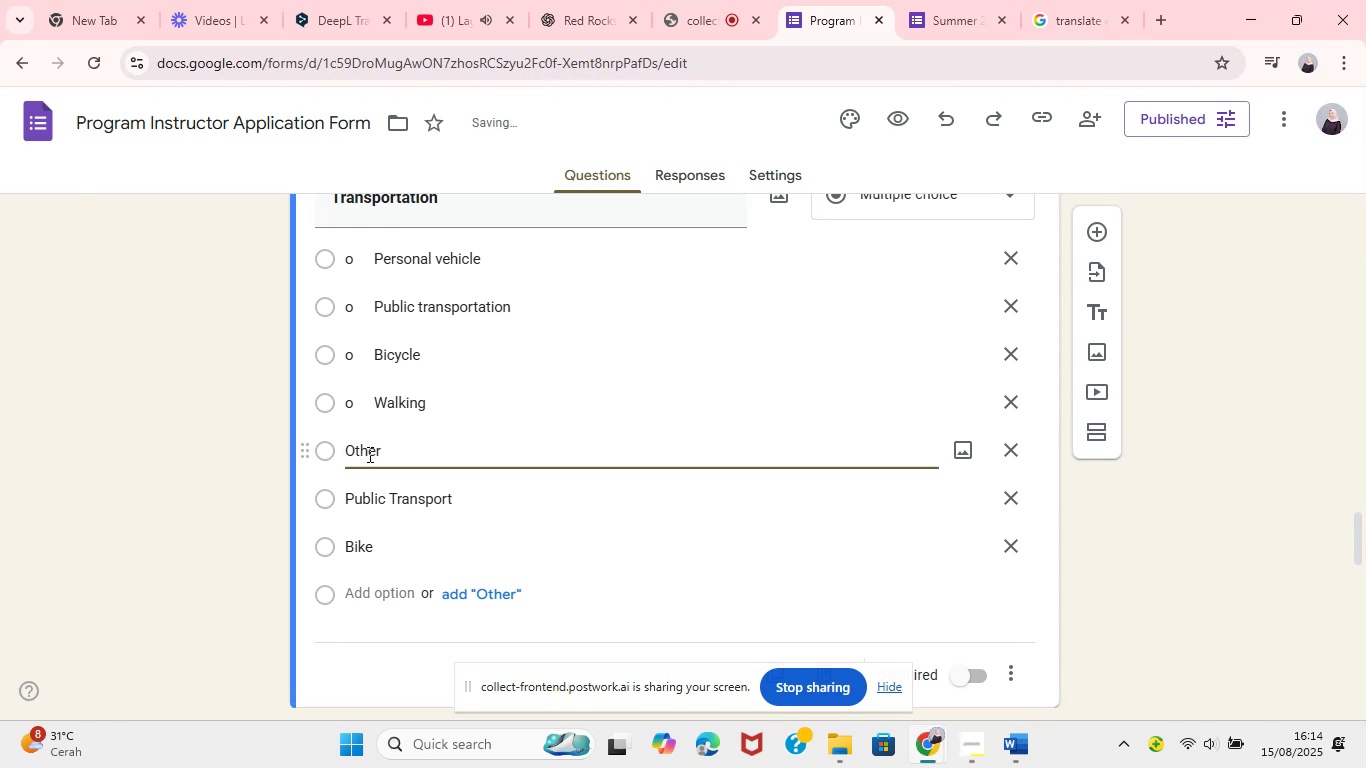 
key(ArrowUp)
 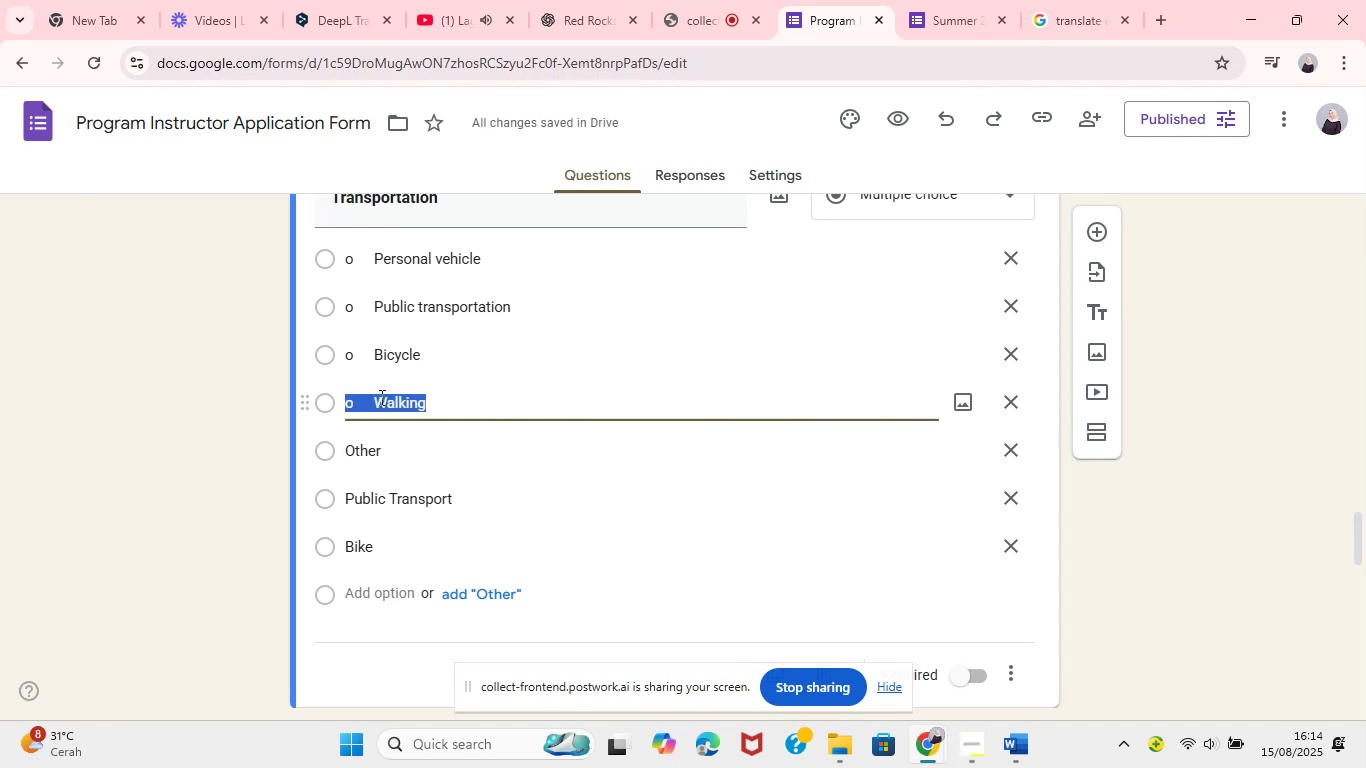 
left_click([375, 407])
 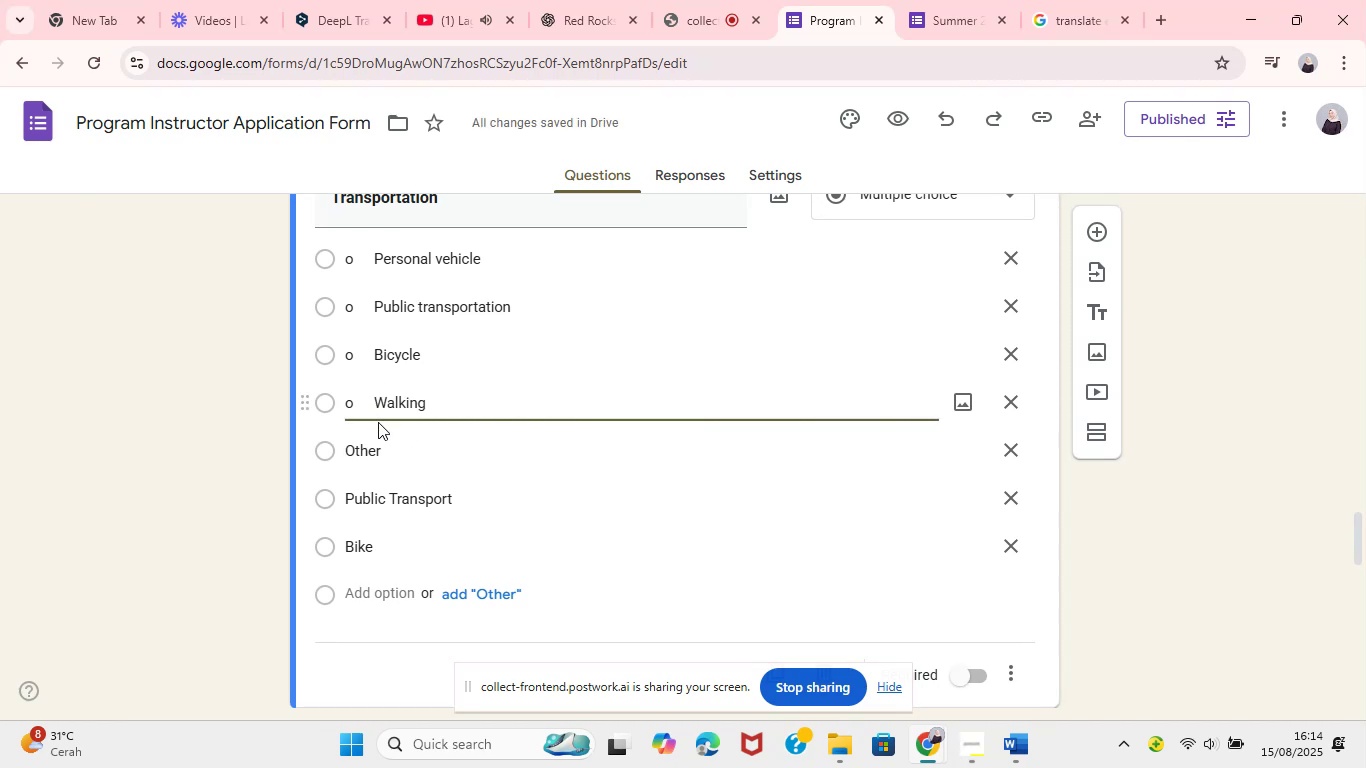 
key(Backspace)
 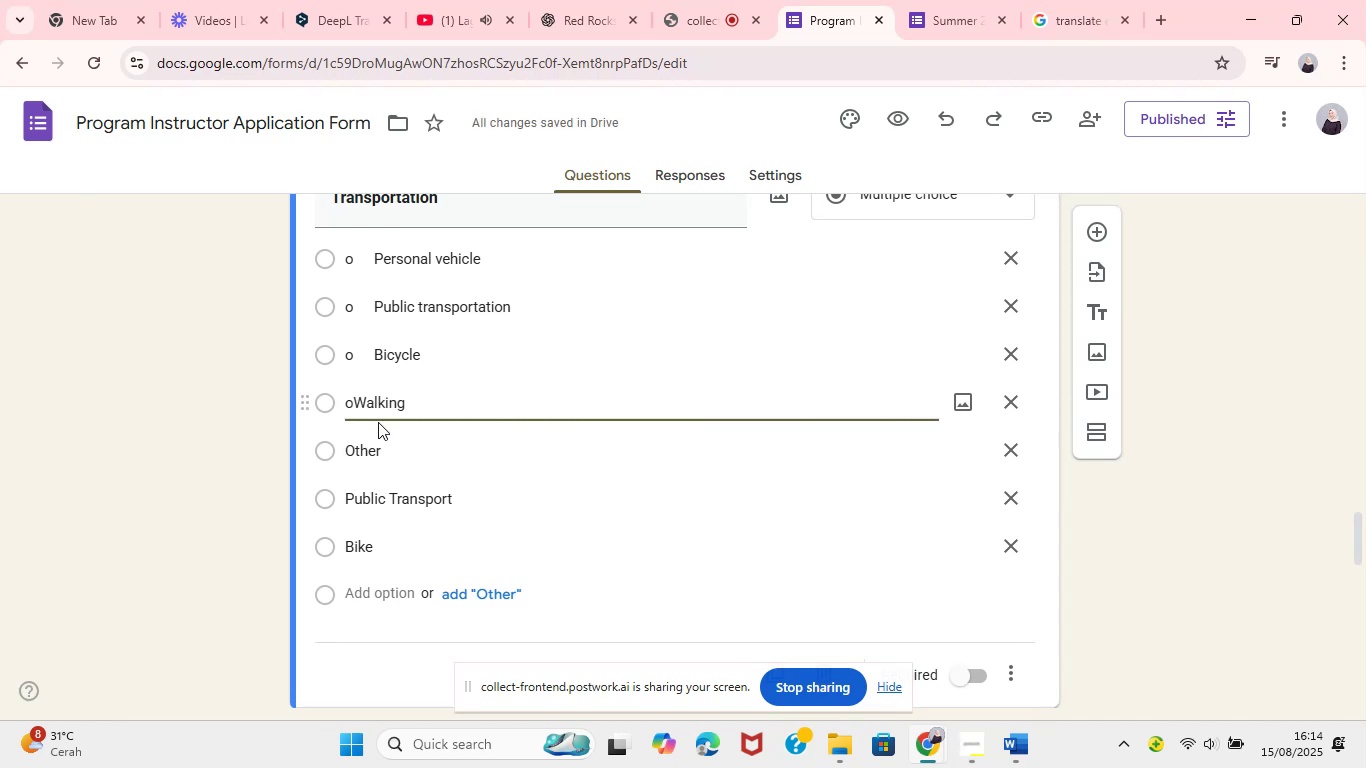 
key(Backspace)
 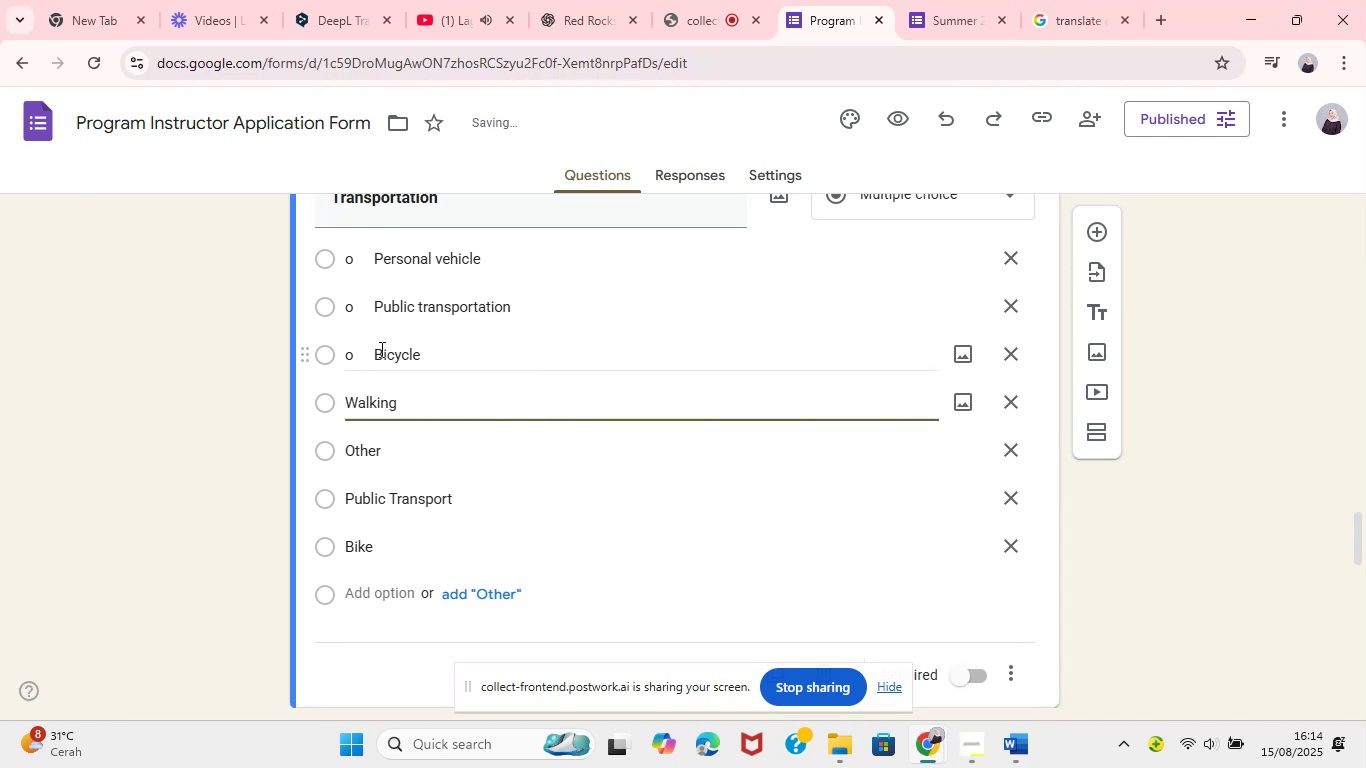 
left_click([380, 349])
 